 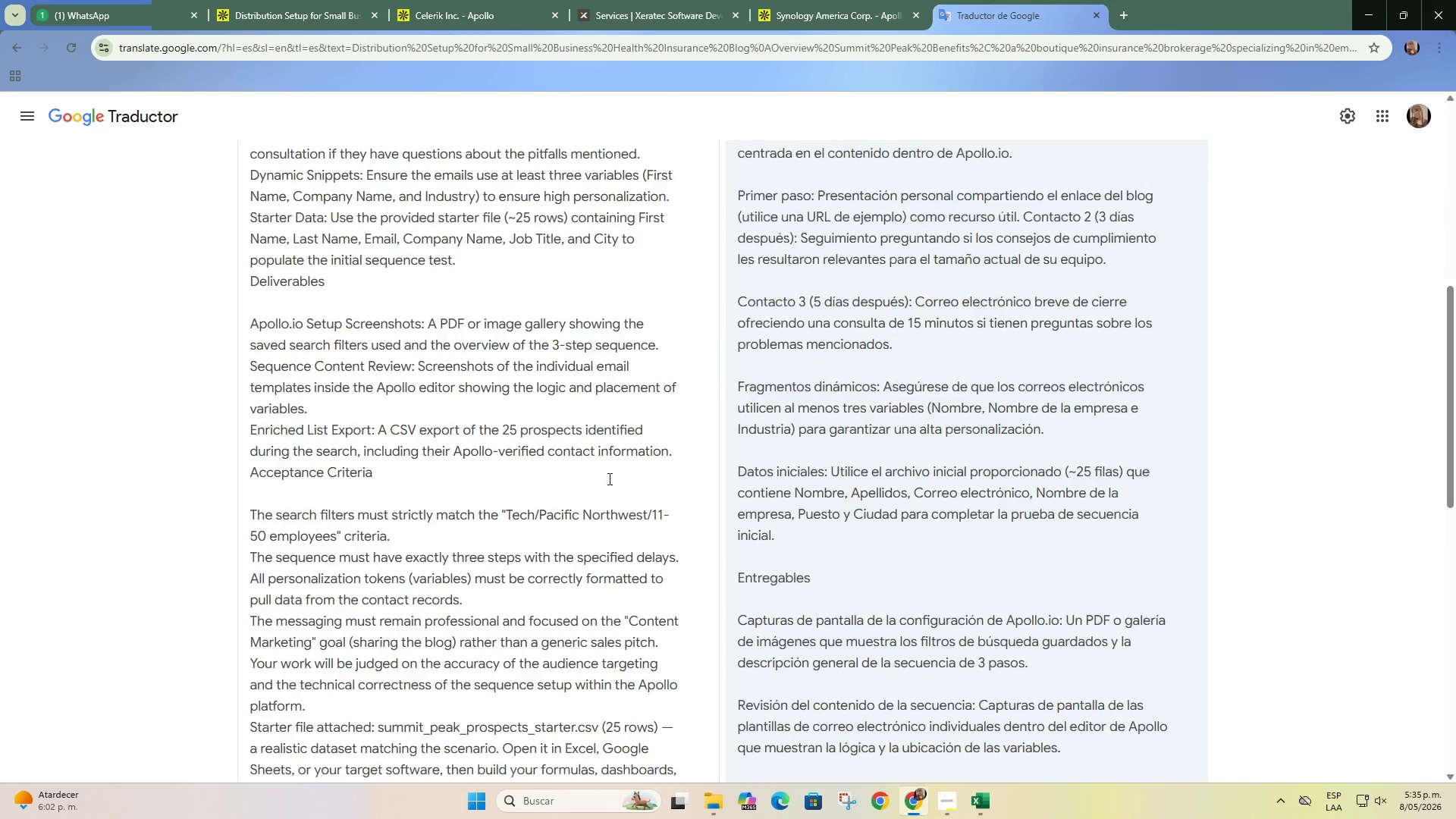 
left_click([1121, 11])
 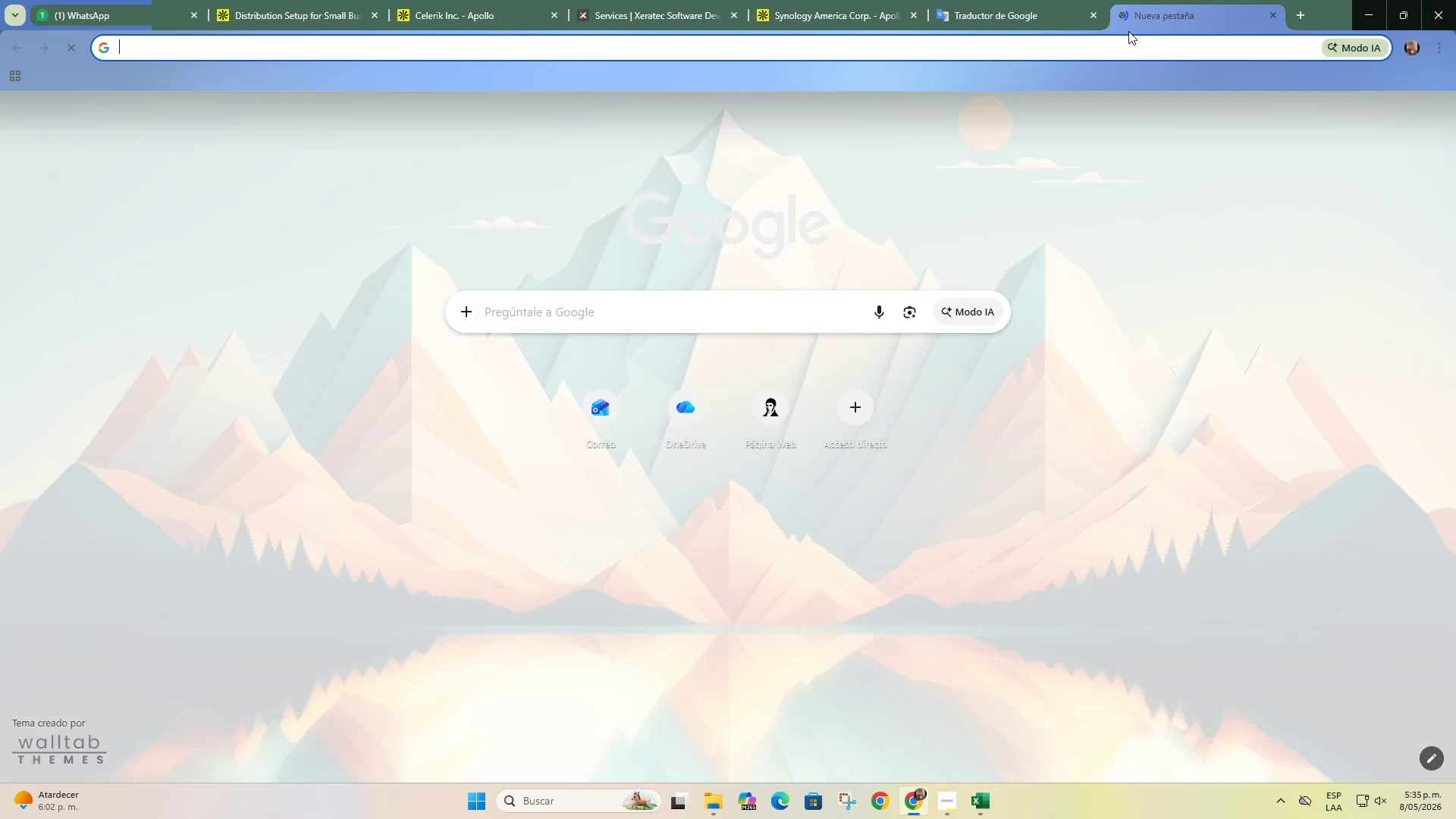 
type(drive)
 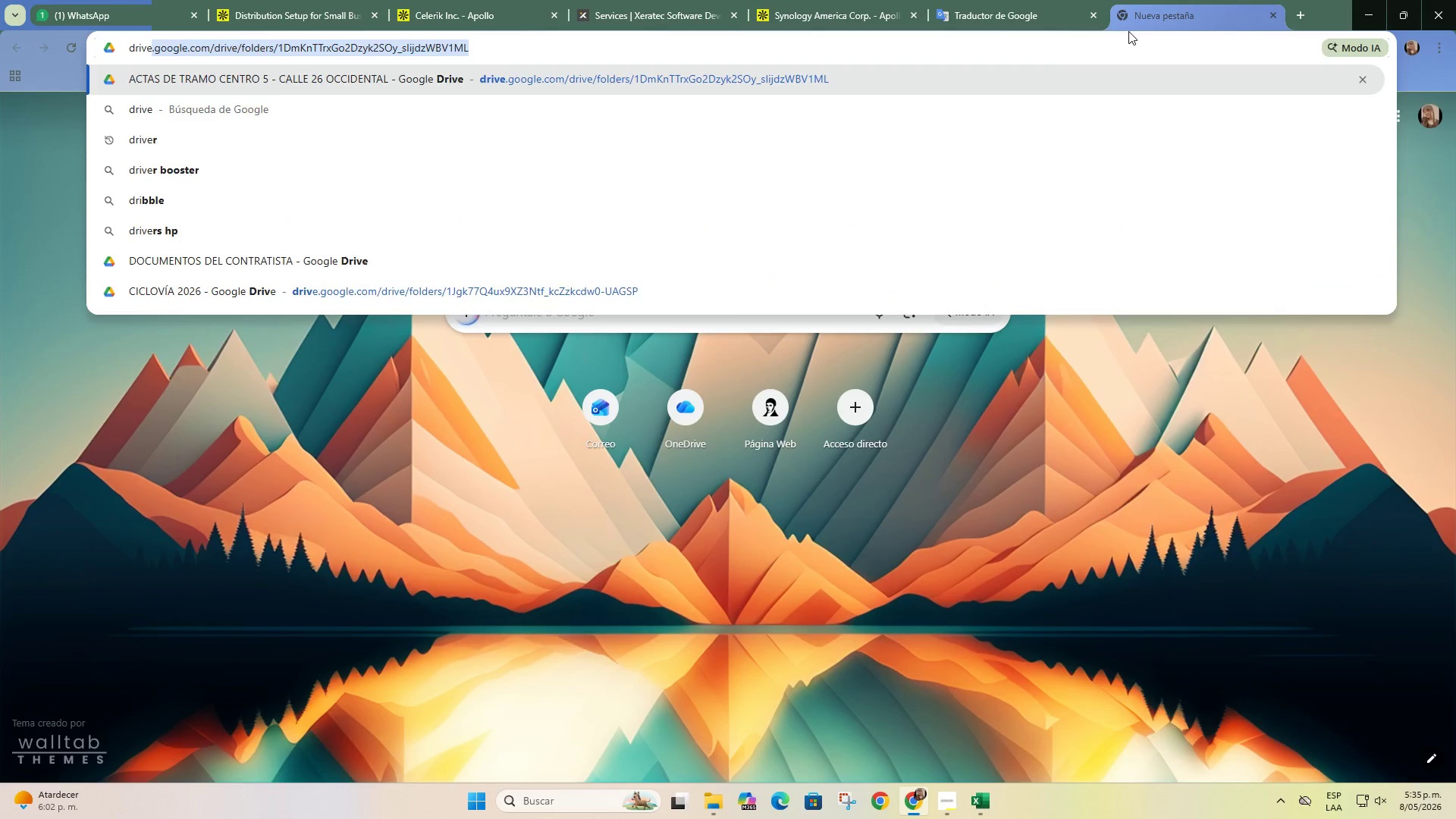 
key(Enter)
 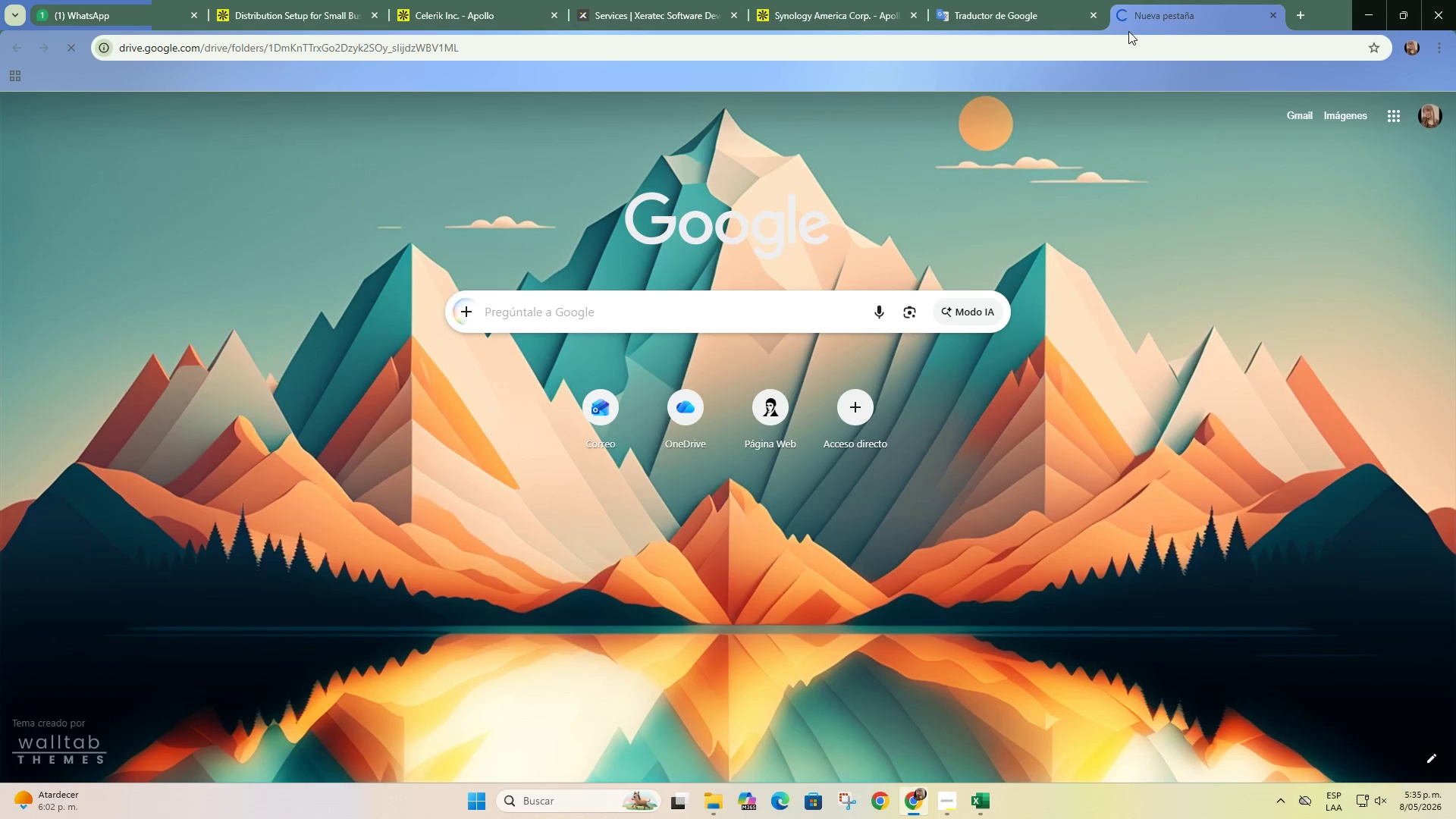 
left_click([954, 0])
 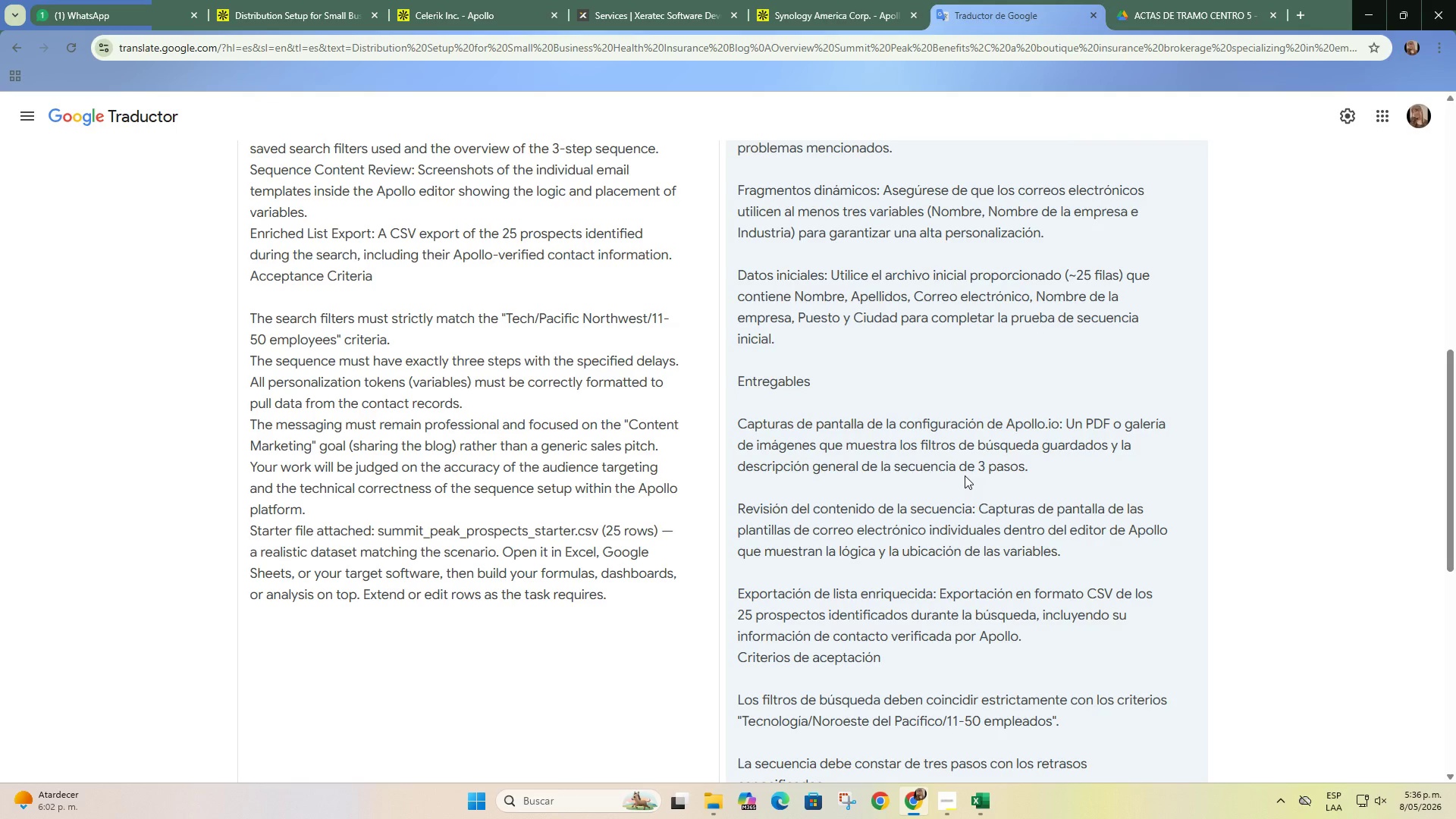 
wait(12.91)
 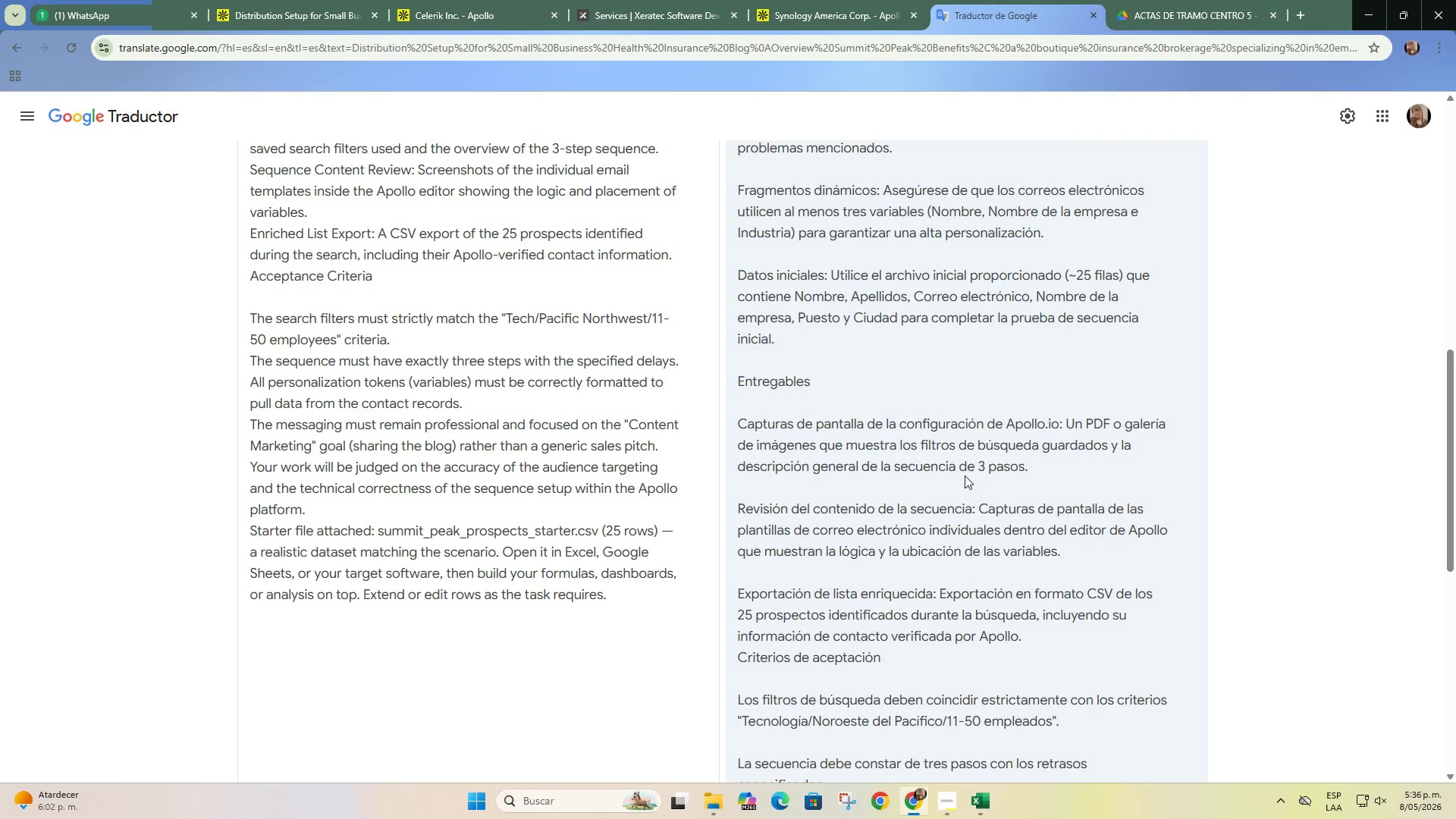 
scroll: coordinate [957, 507], scroll_direction: down, amount: 1.0
 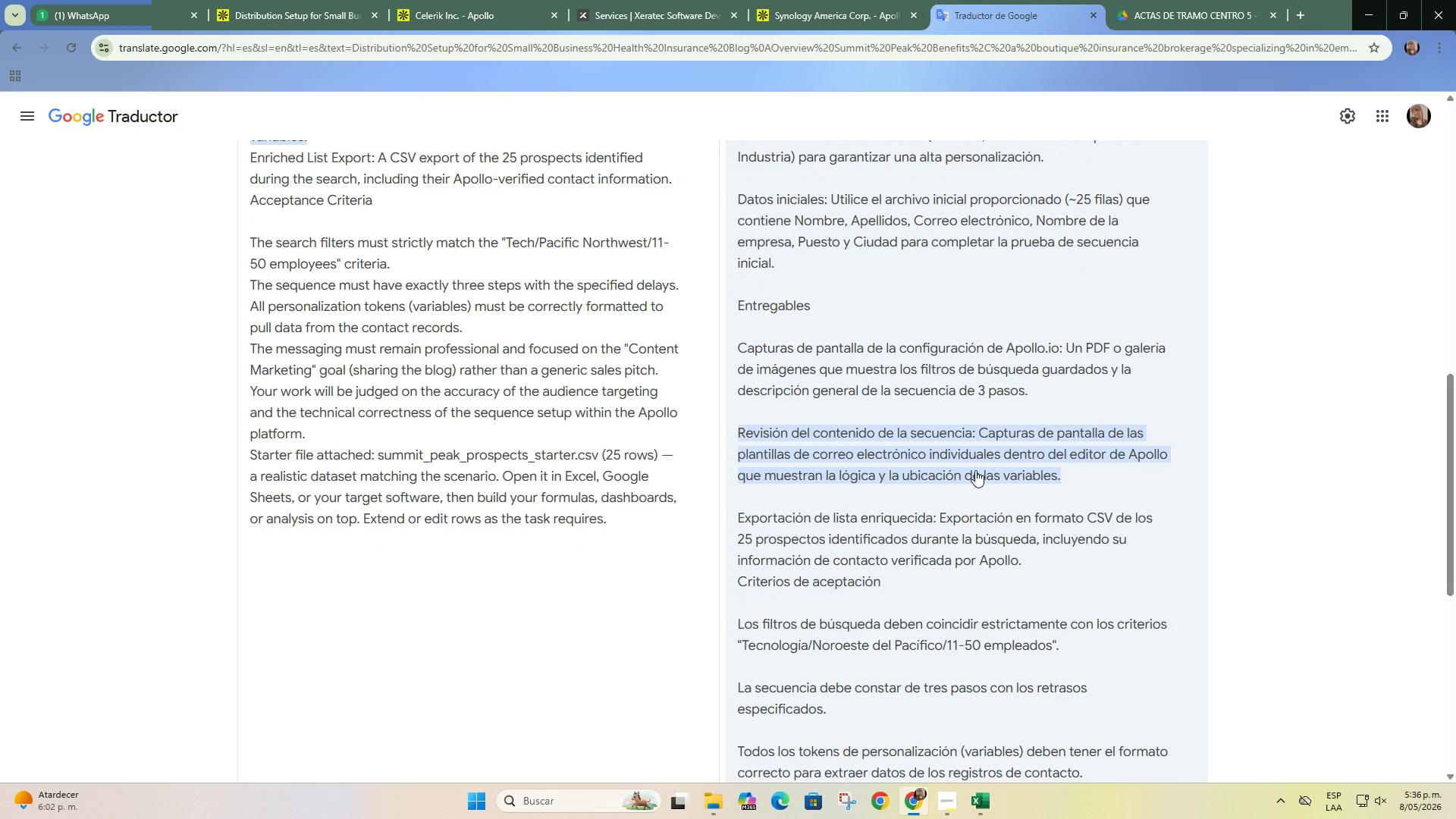 
wait(7.39)
 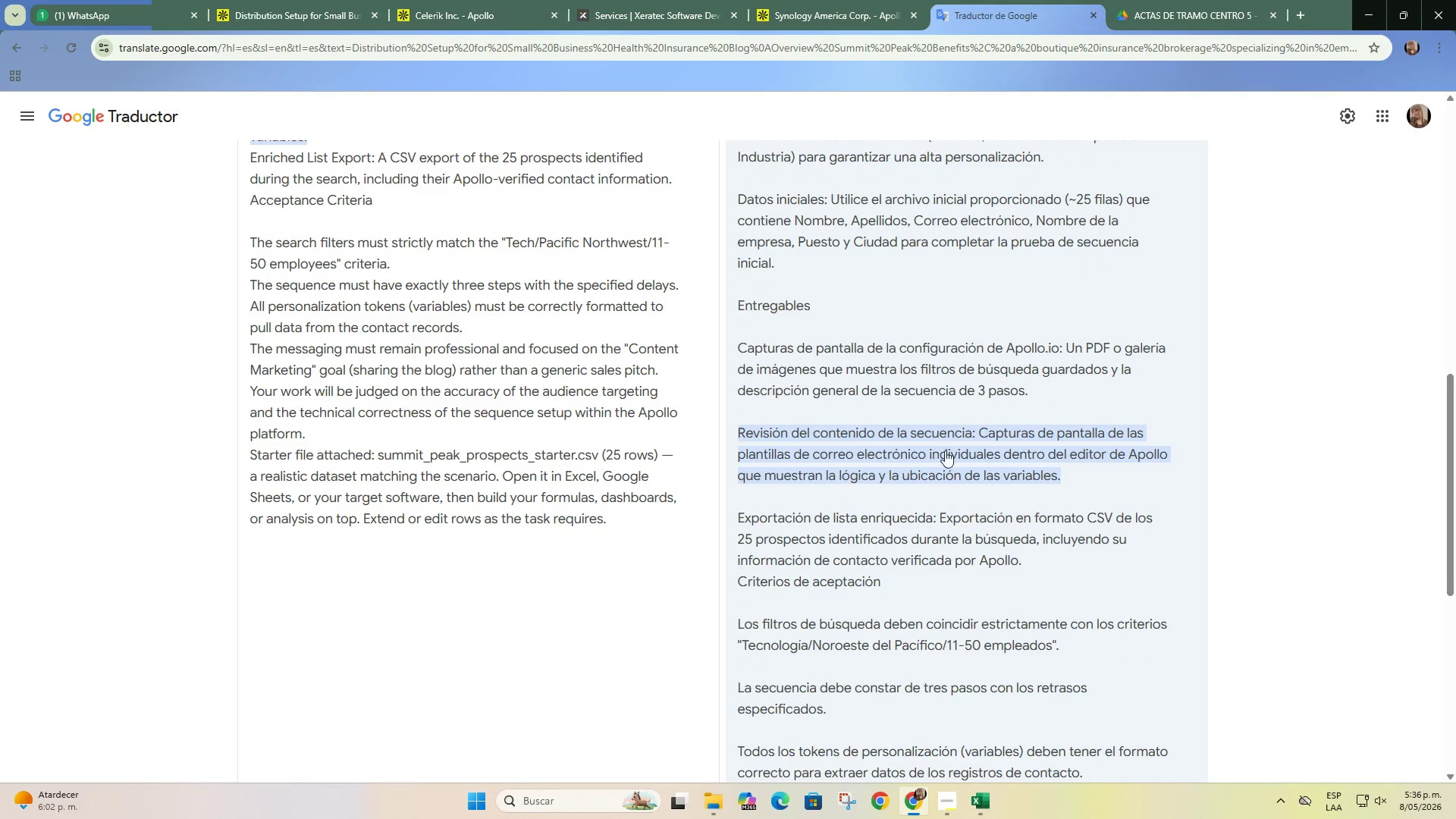 
double_click([535, 0])
 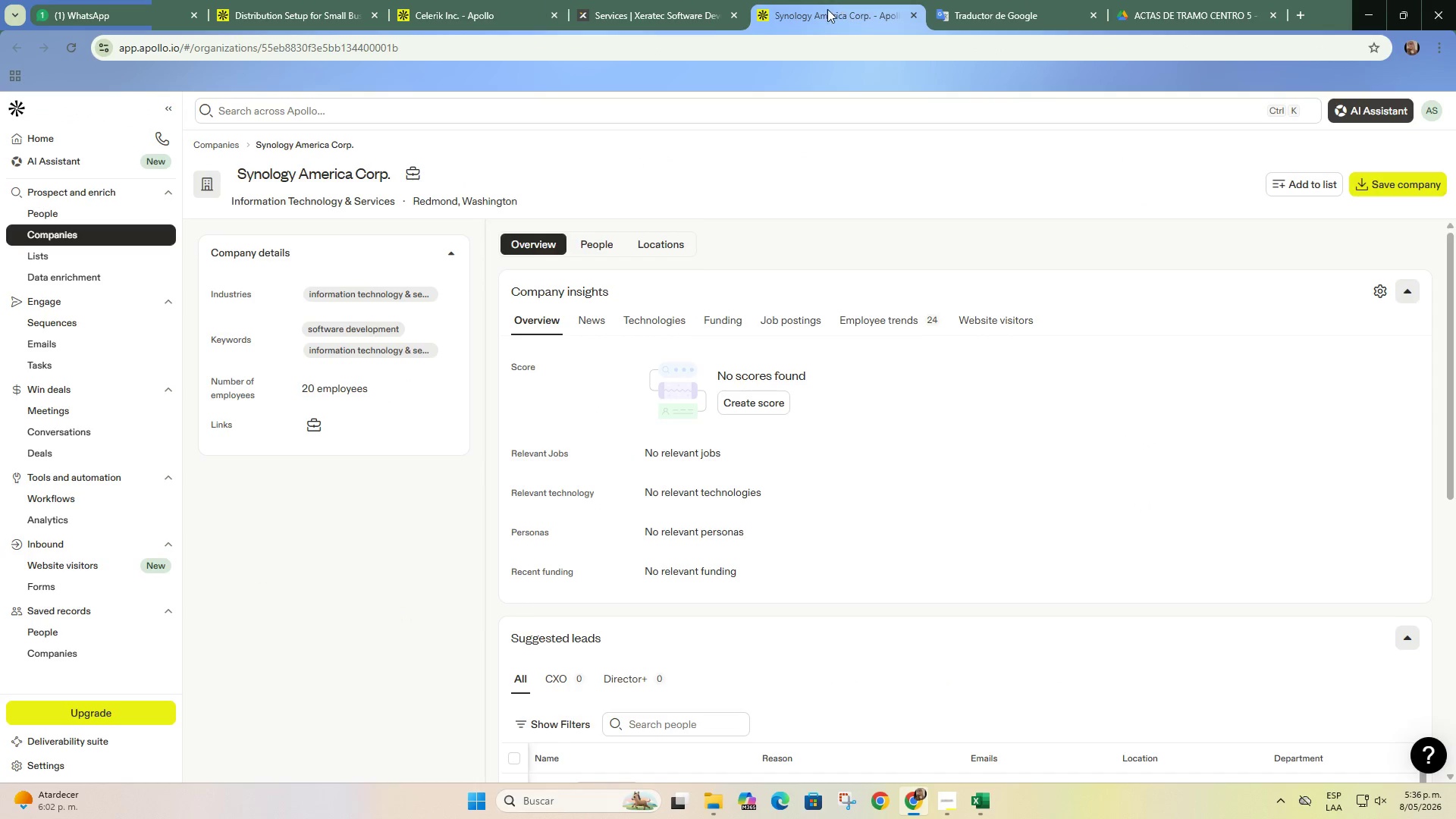 
double_click([695, 0])
 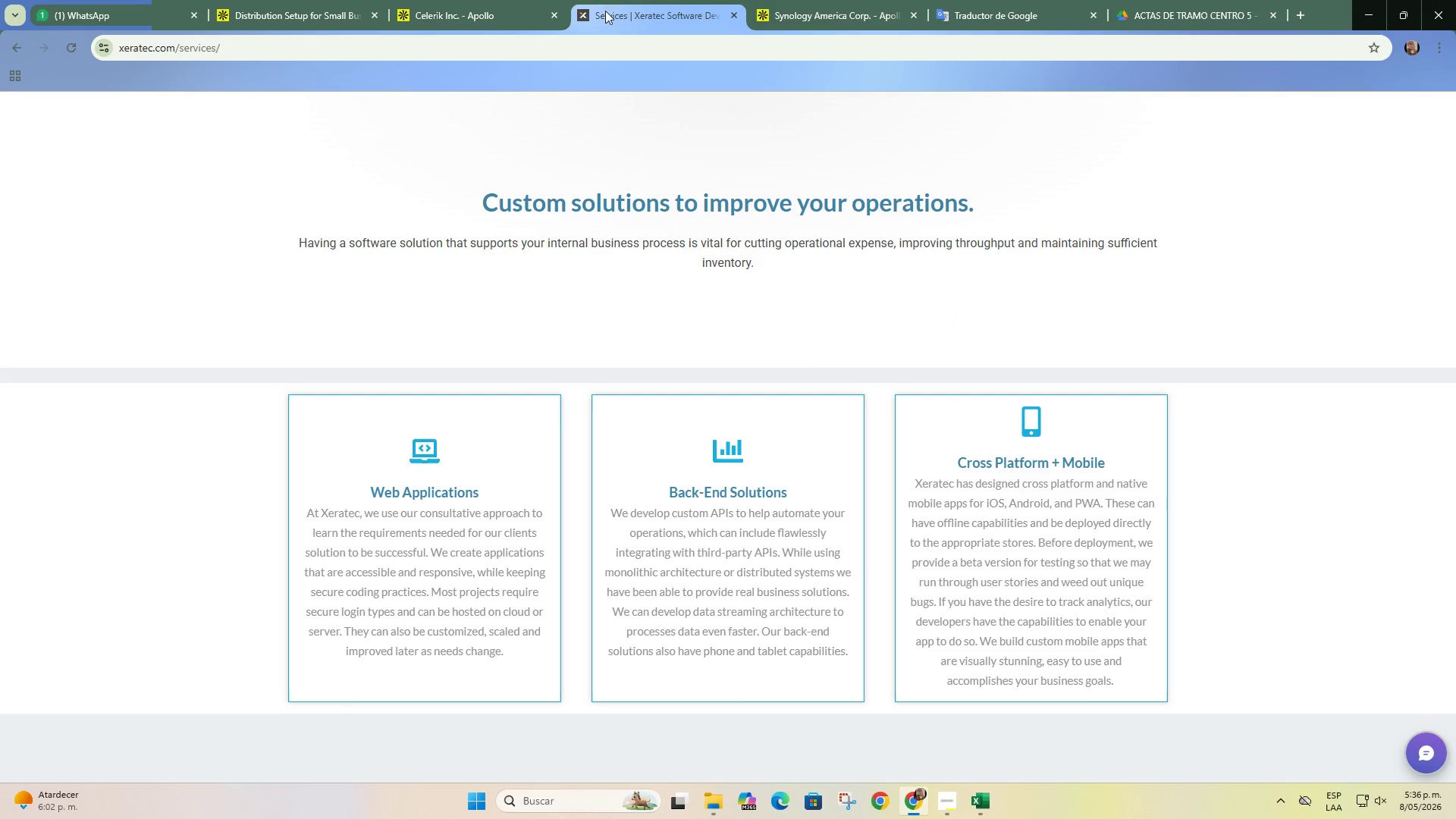 
left_click([475, 0])
 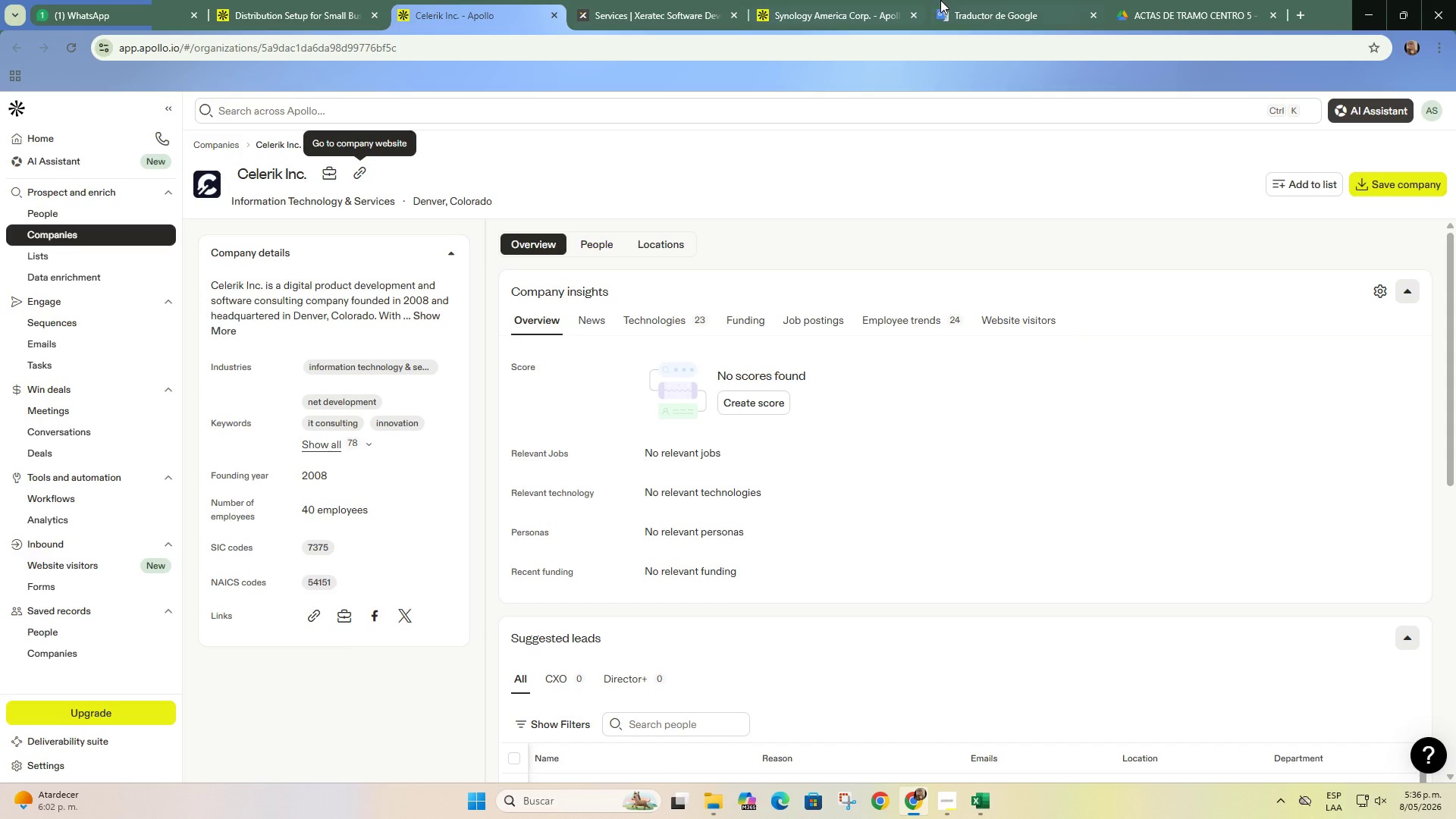 
left_click([965, 2])
 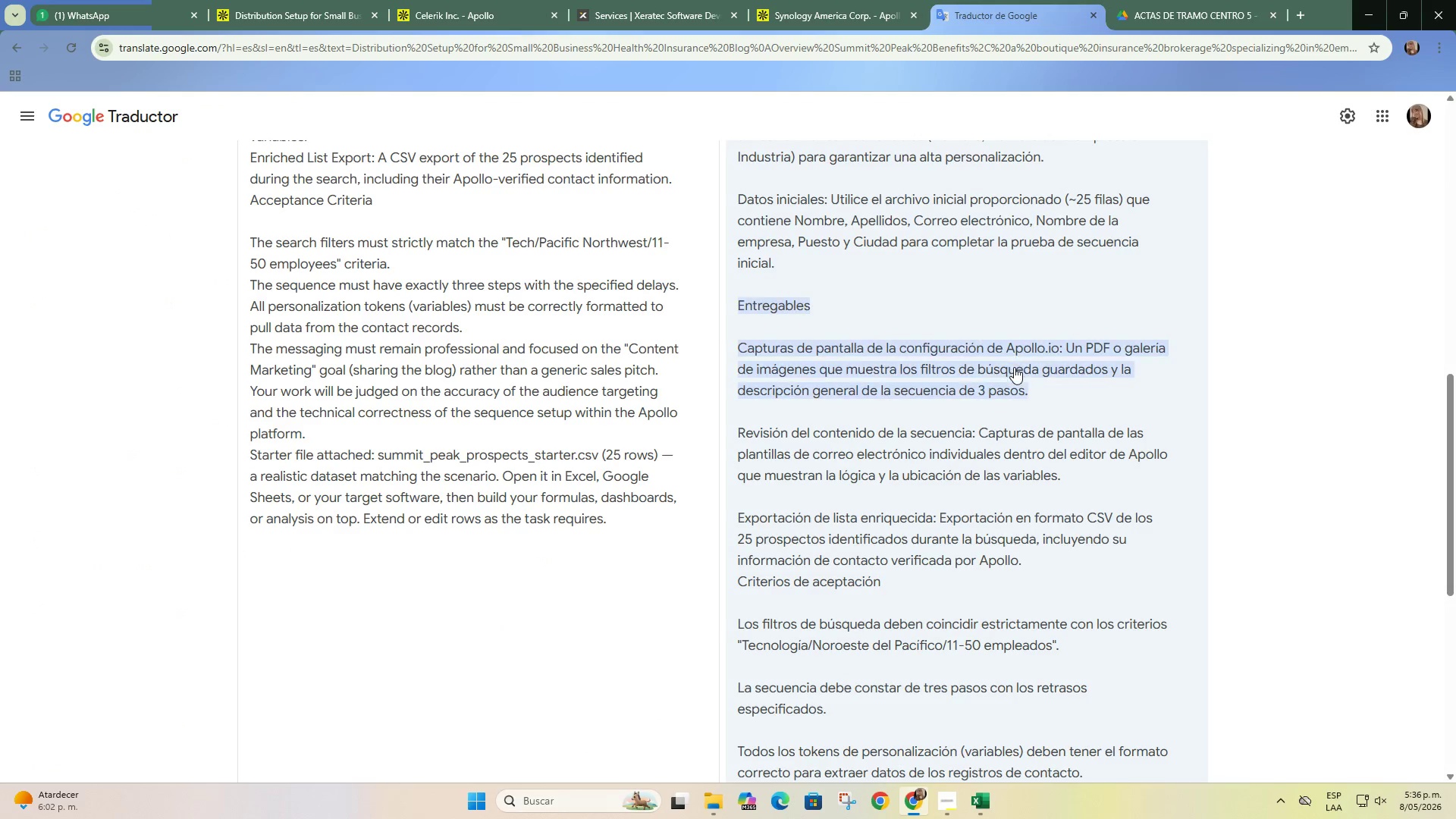 
scroll: coordinate [1014, 378], scroll_direction: down, amount: 1.0
 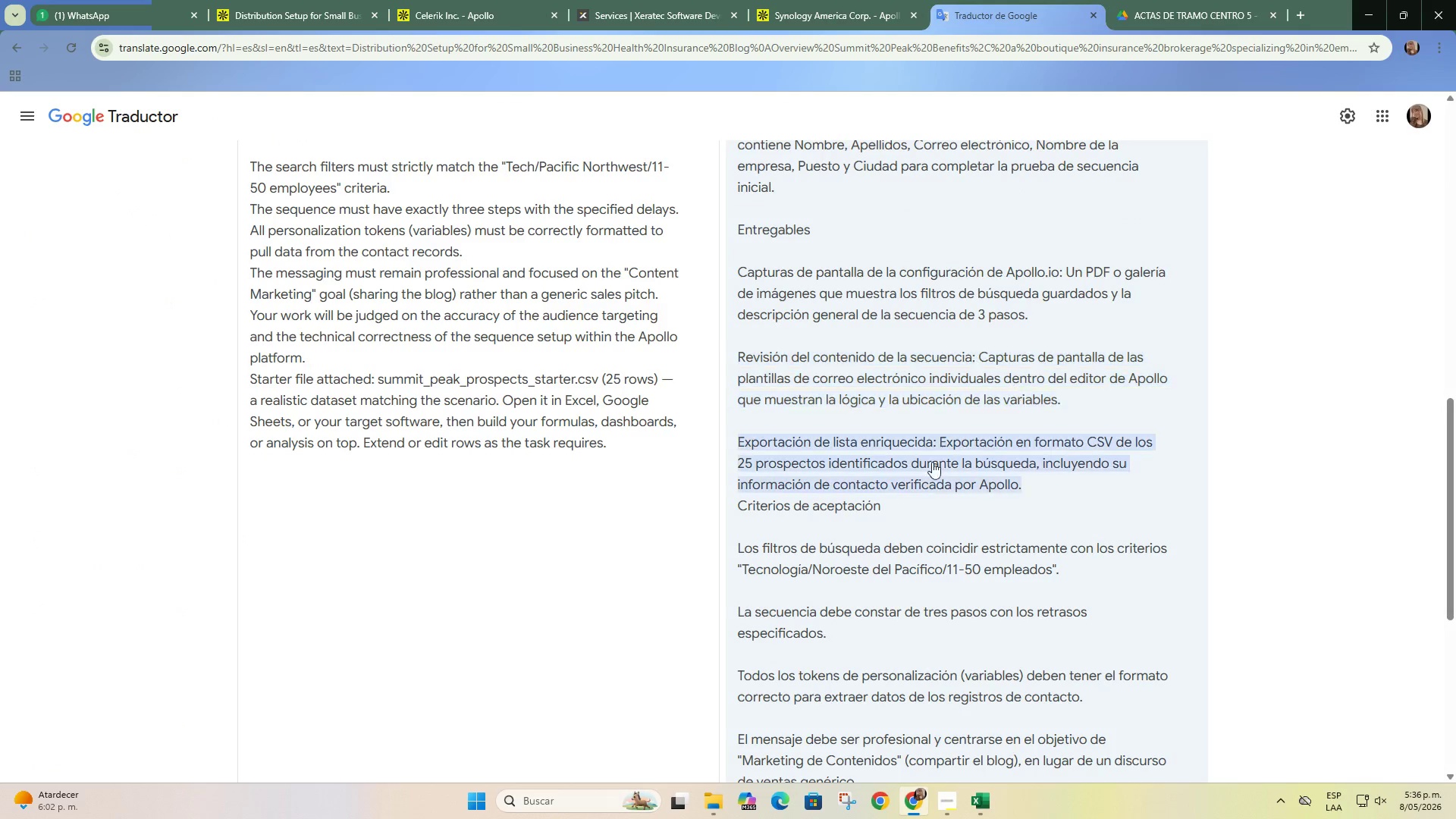 
left_click([682, 0])
 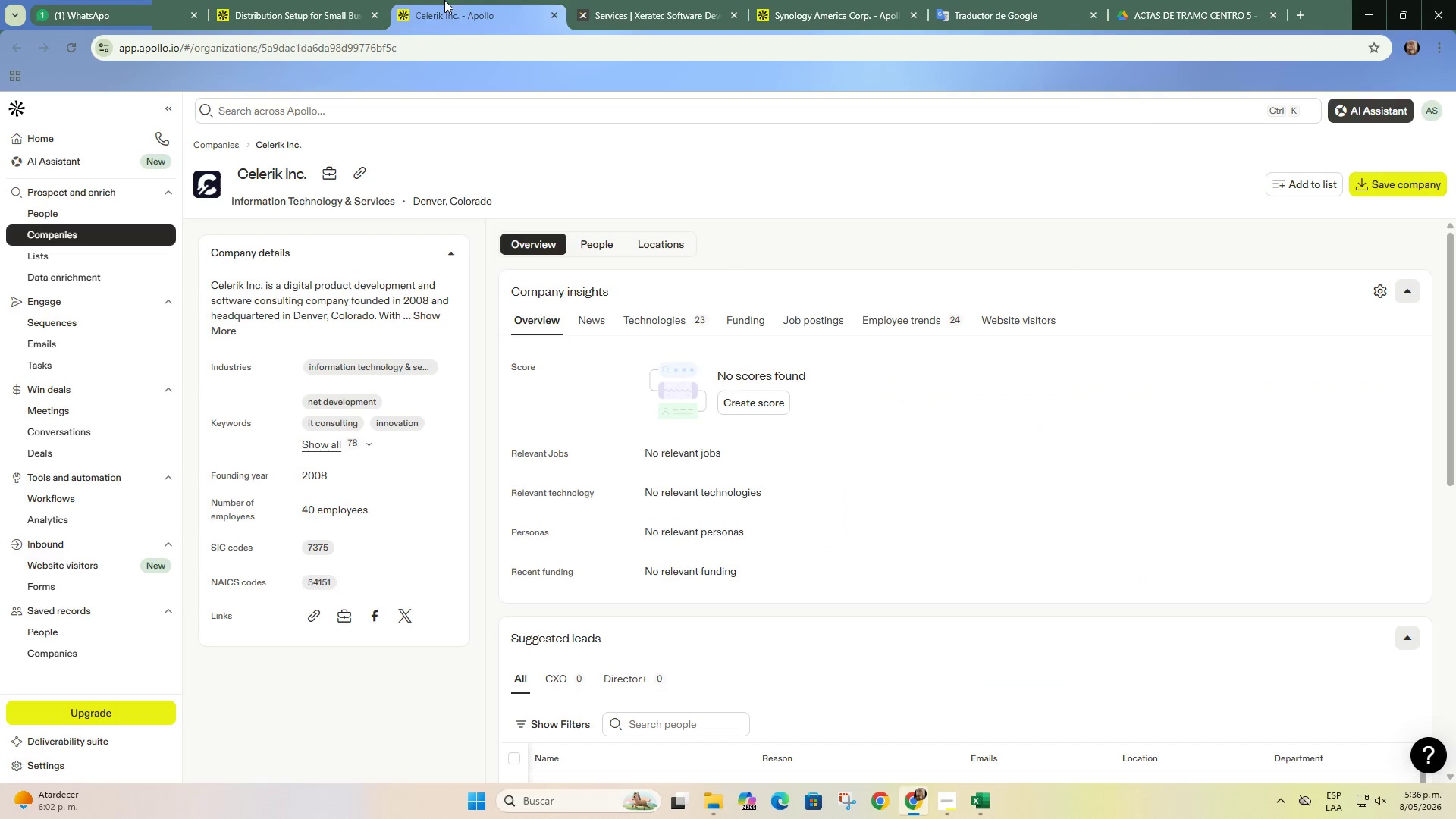 
double_click([366, 0])
 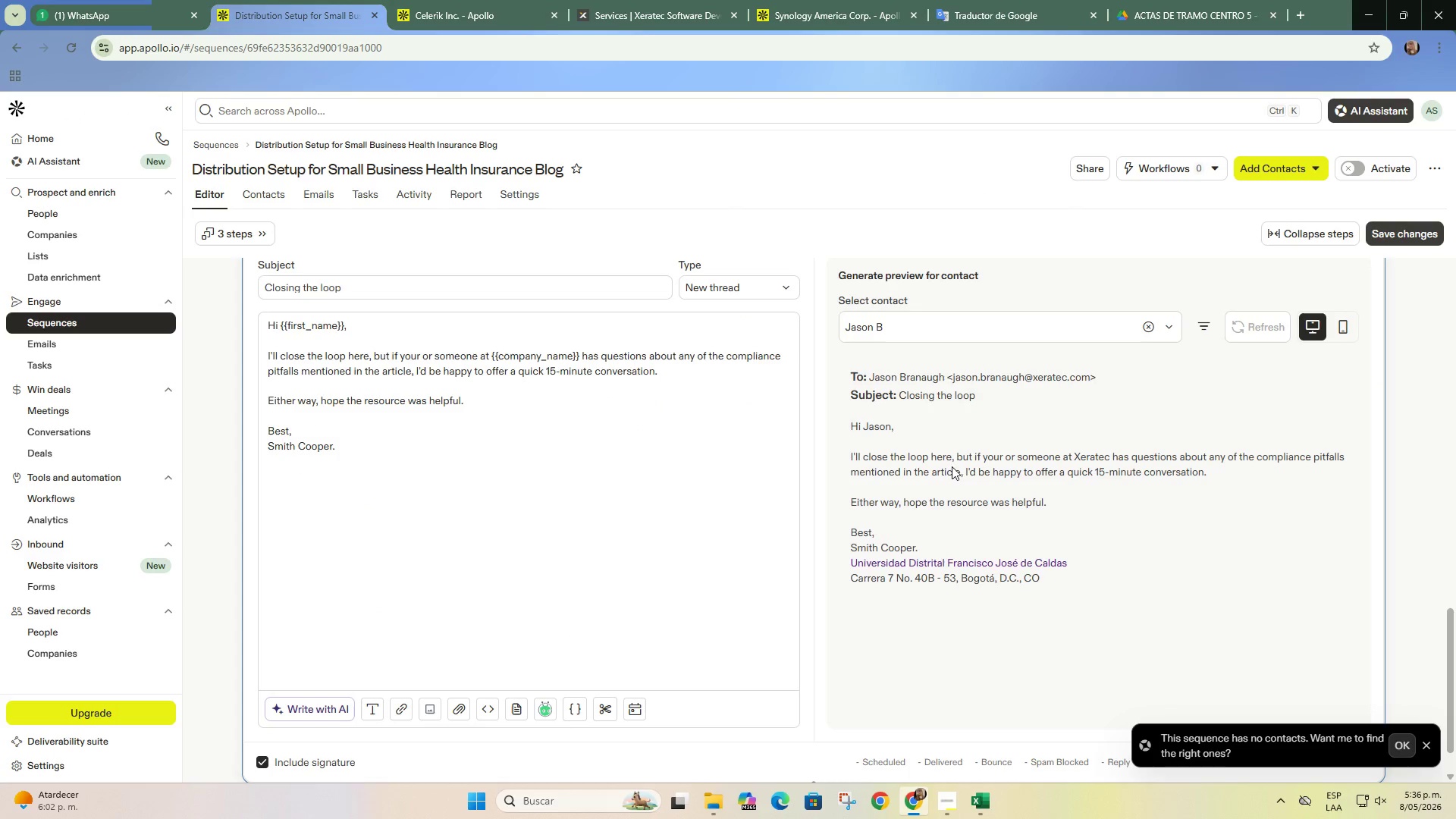 
left_click([1009, 0])
 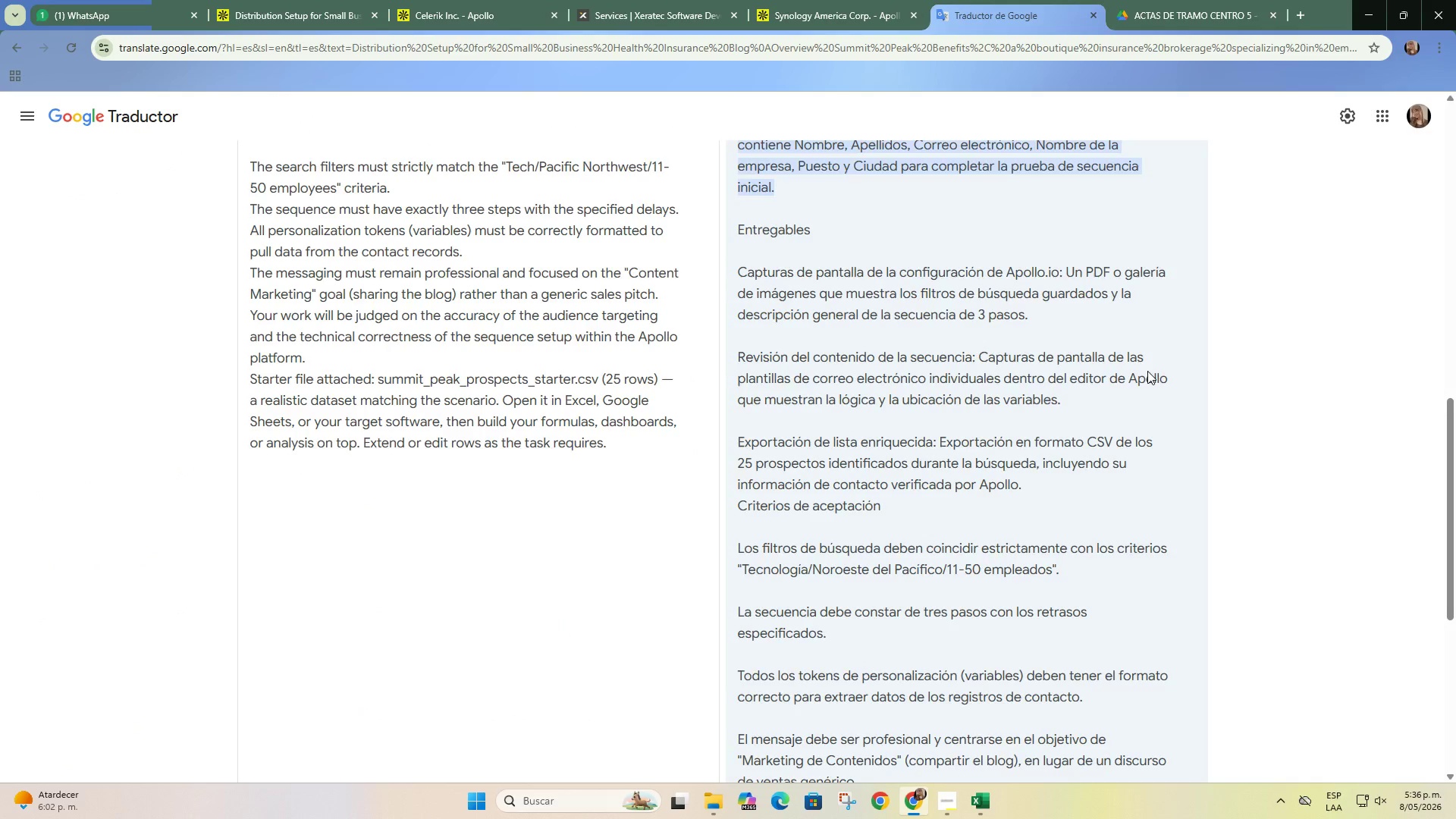 
scroll: coordinate [1141, 547], scroll_direction: up, amount: 2.0
 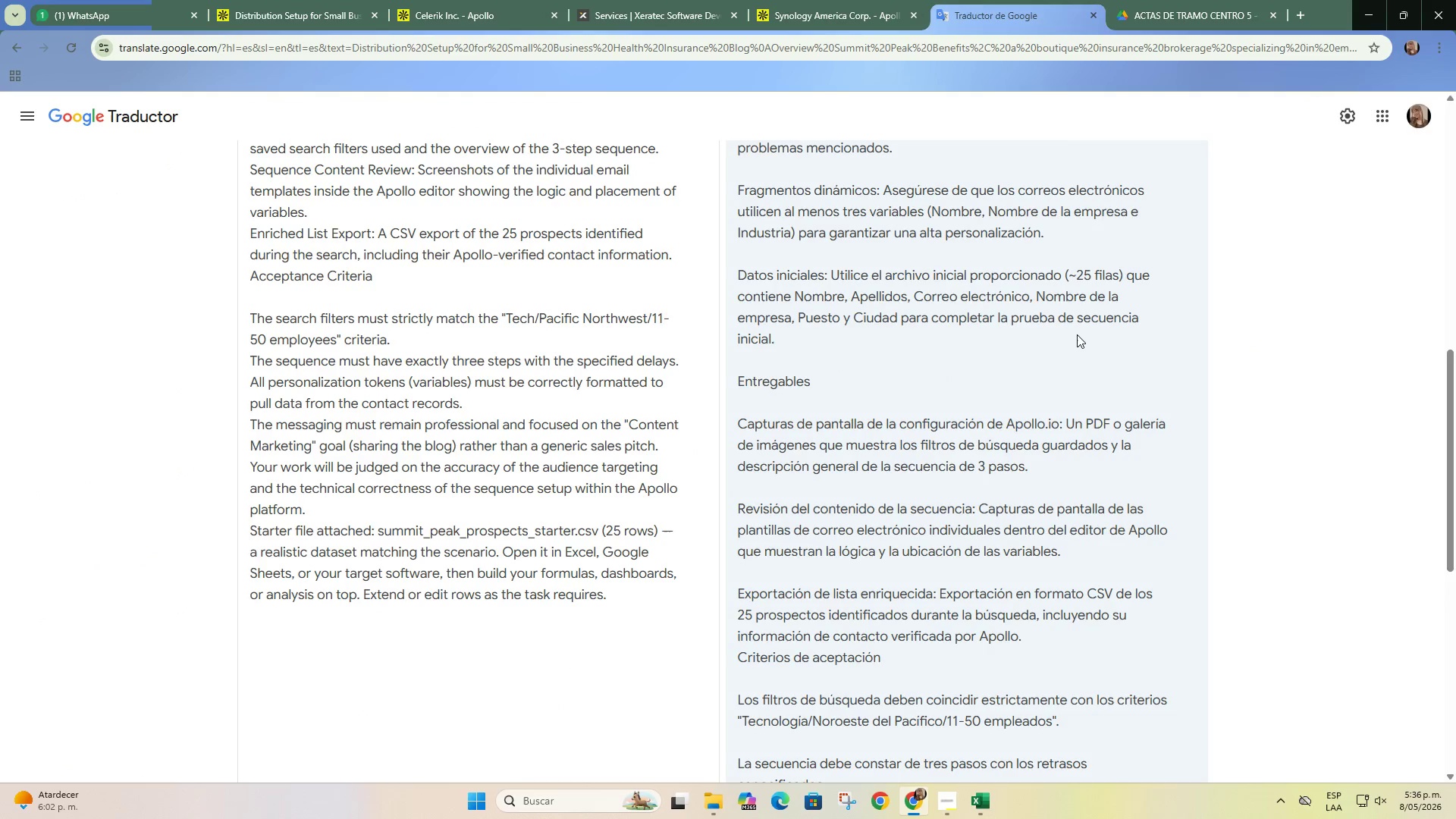 
scroll: coordinate [1072, 378], scroll_direction: down, amount: 2.0
 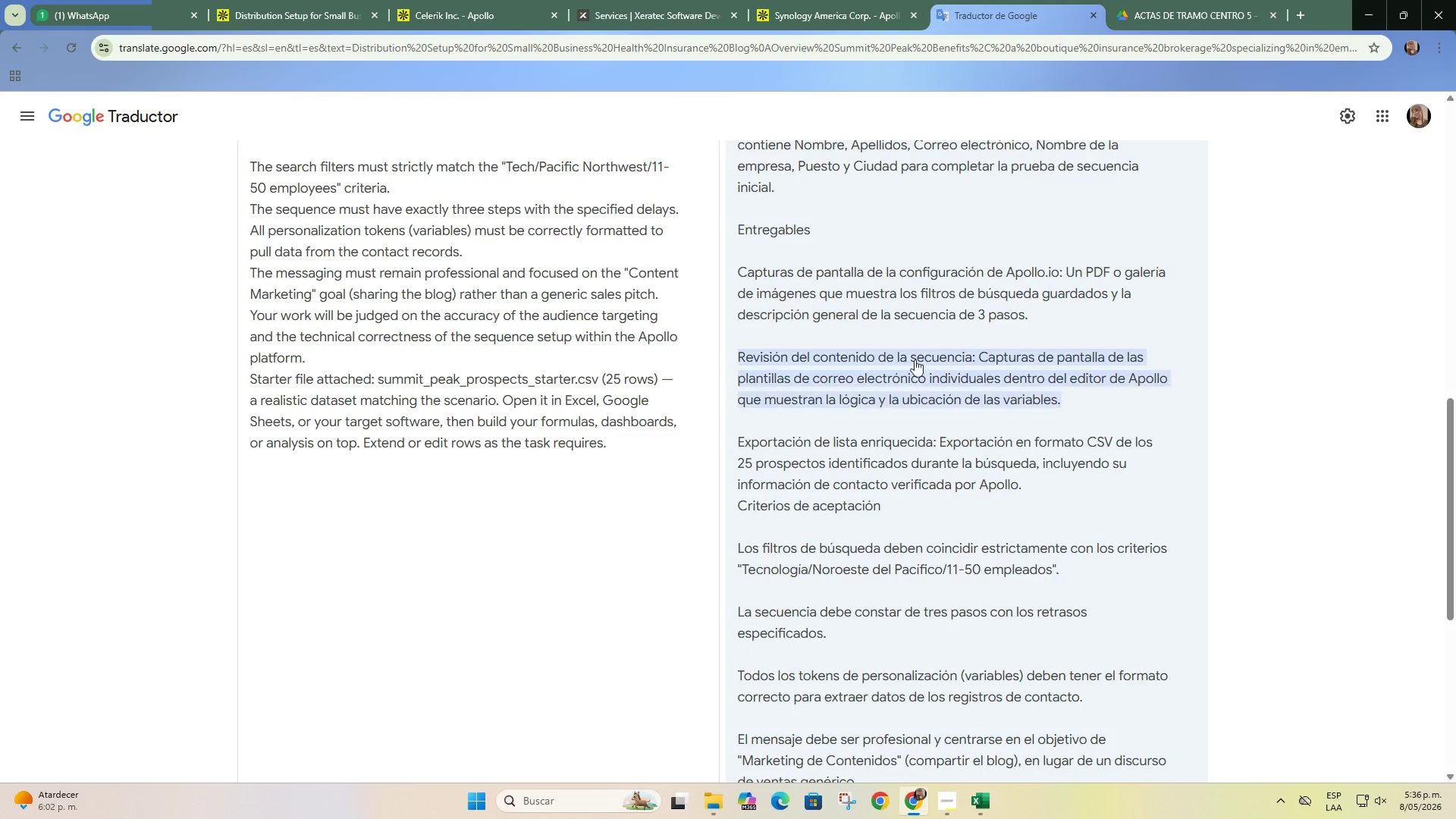 
left_click([848, 0])
 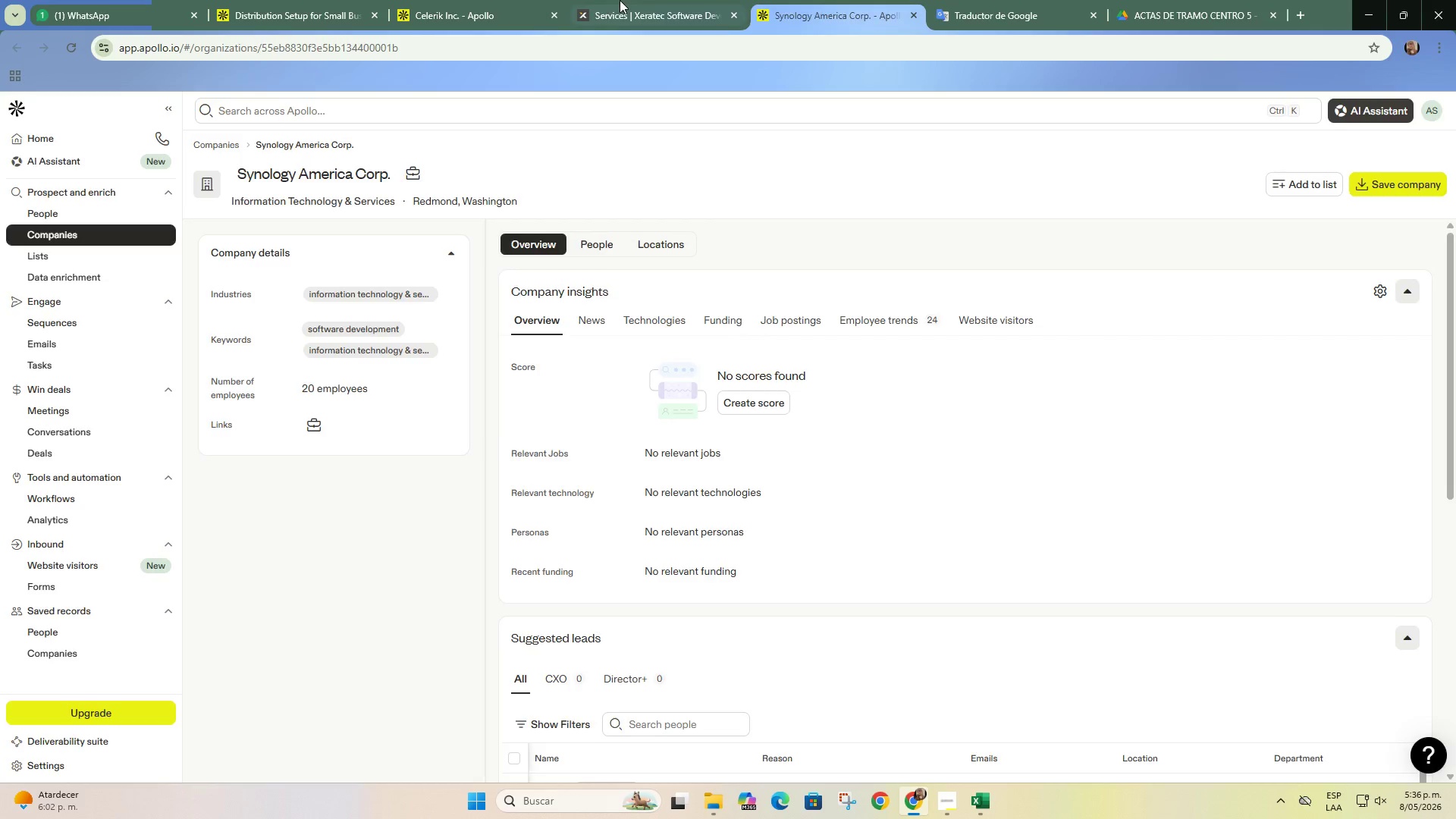 
double_click([506, 0])
 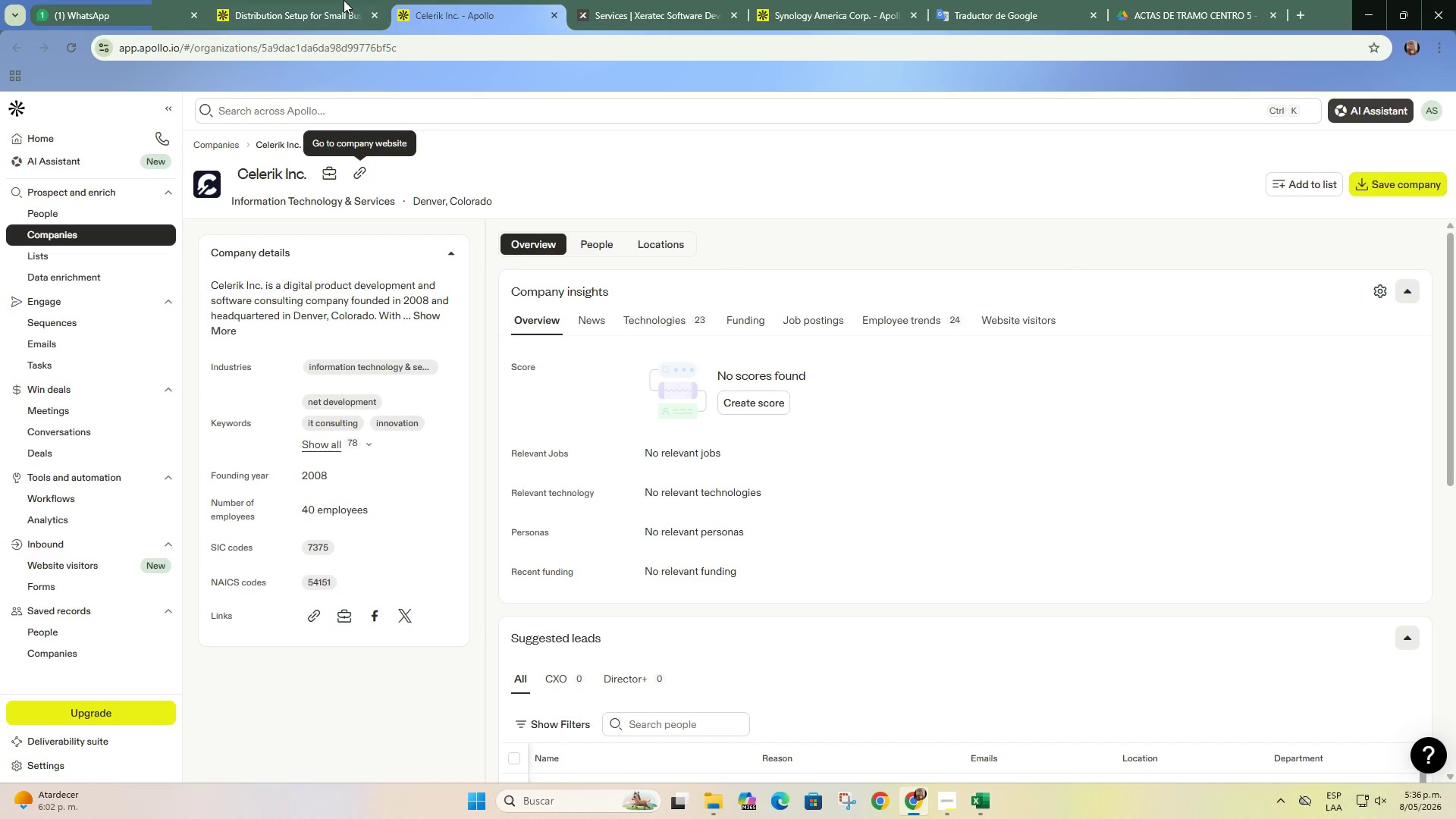 
left_click([344, 0])
 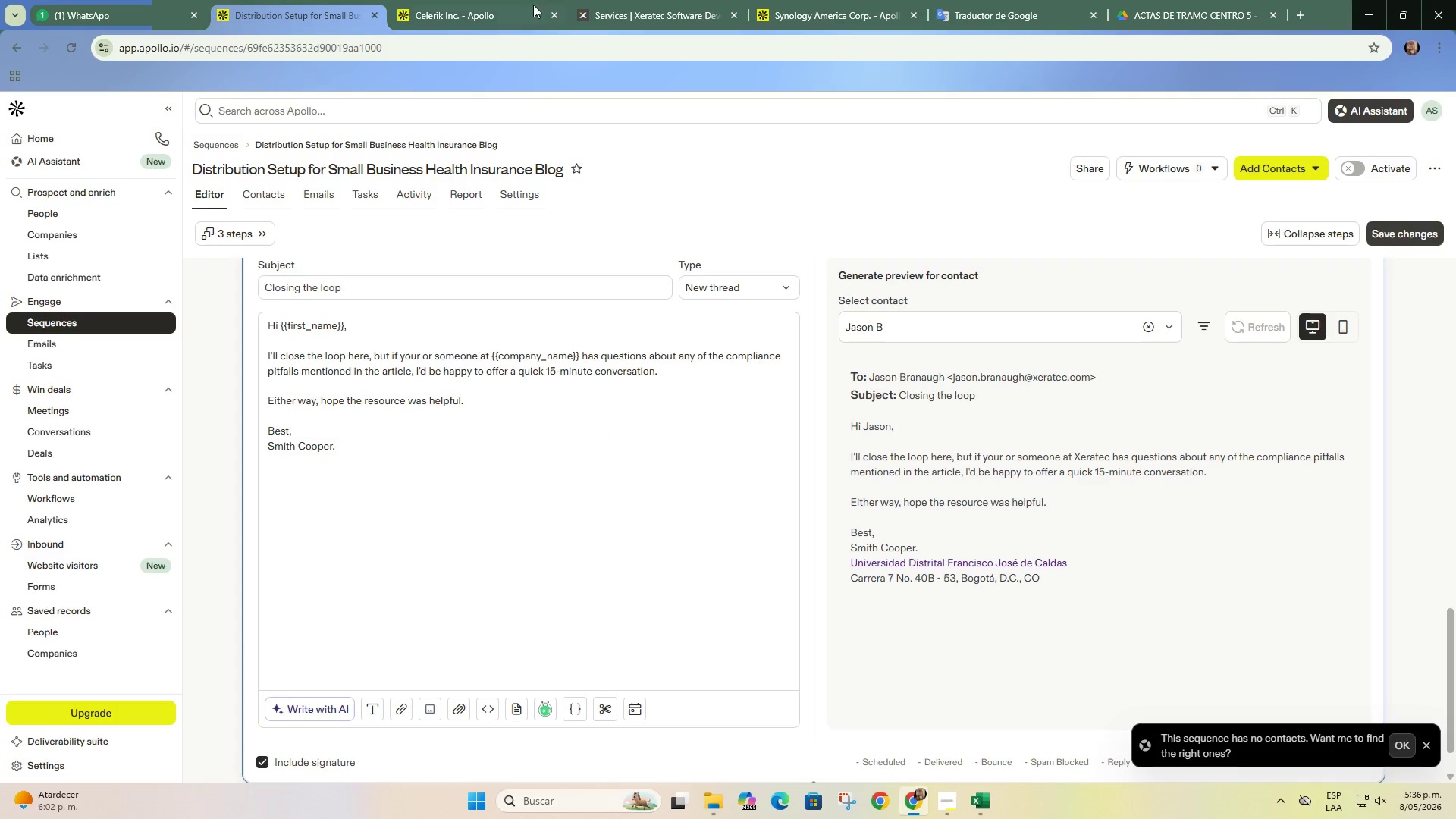 
left_click([554, 18])
 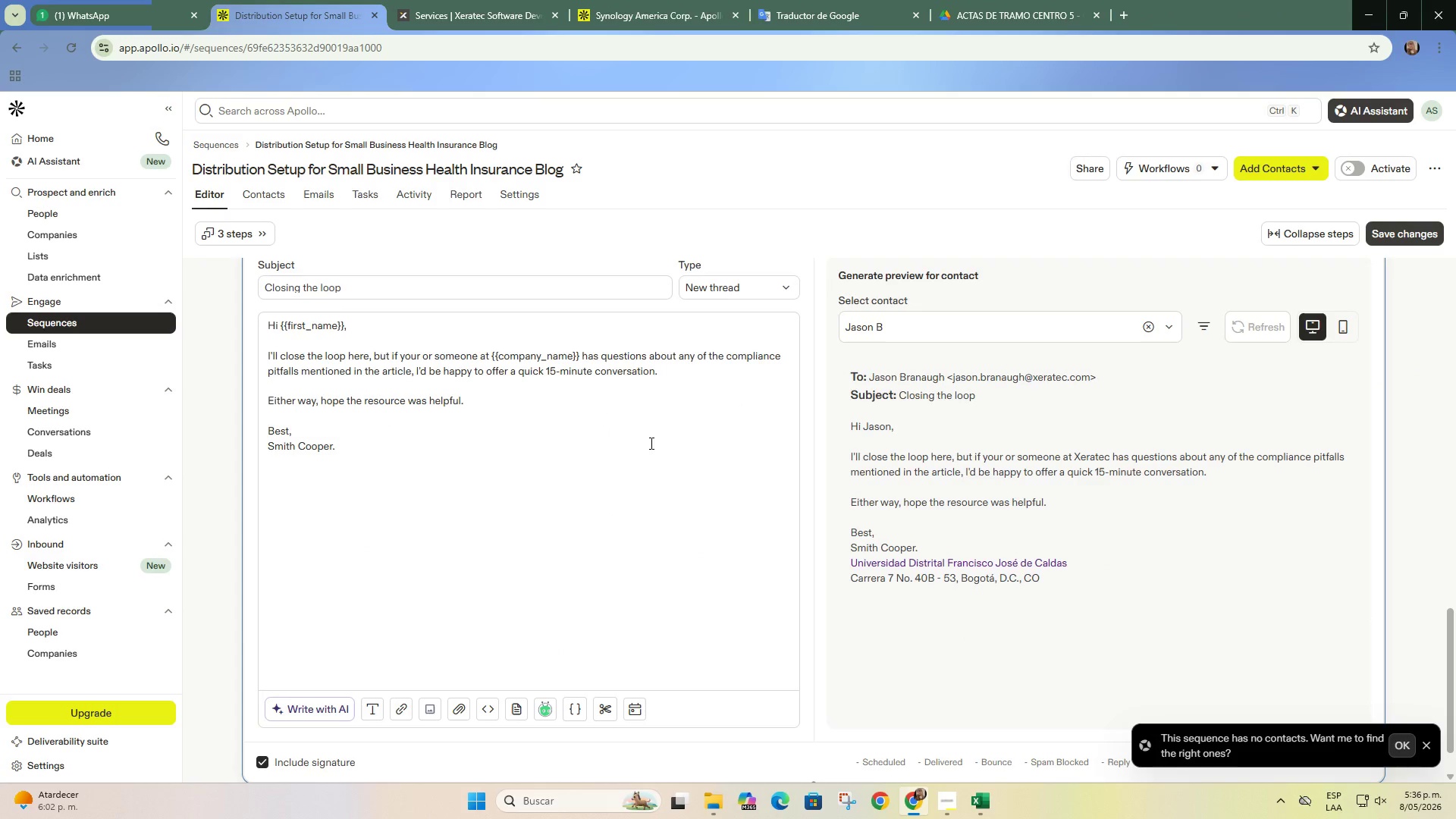 
scroll: coordinate [1003, 527], scroll_direction: up, amount: 9.0
 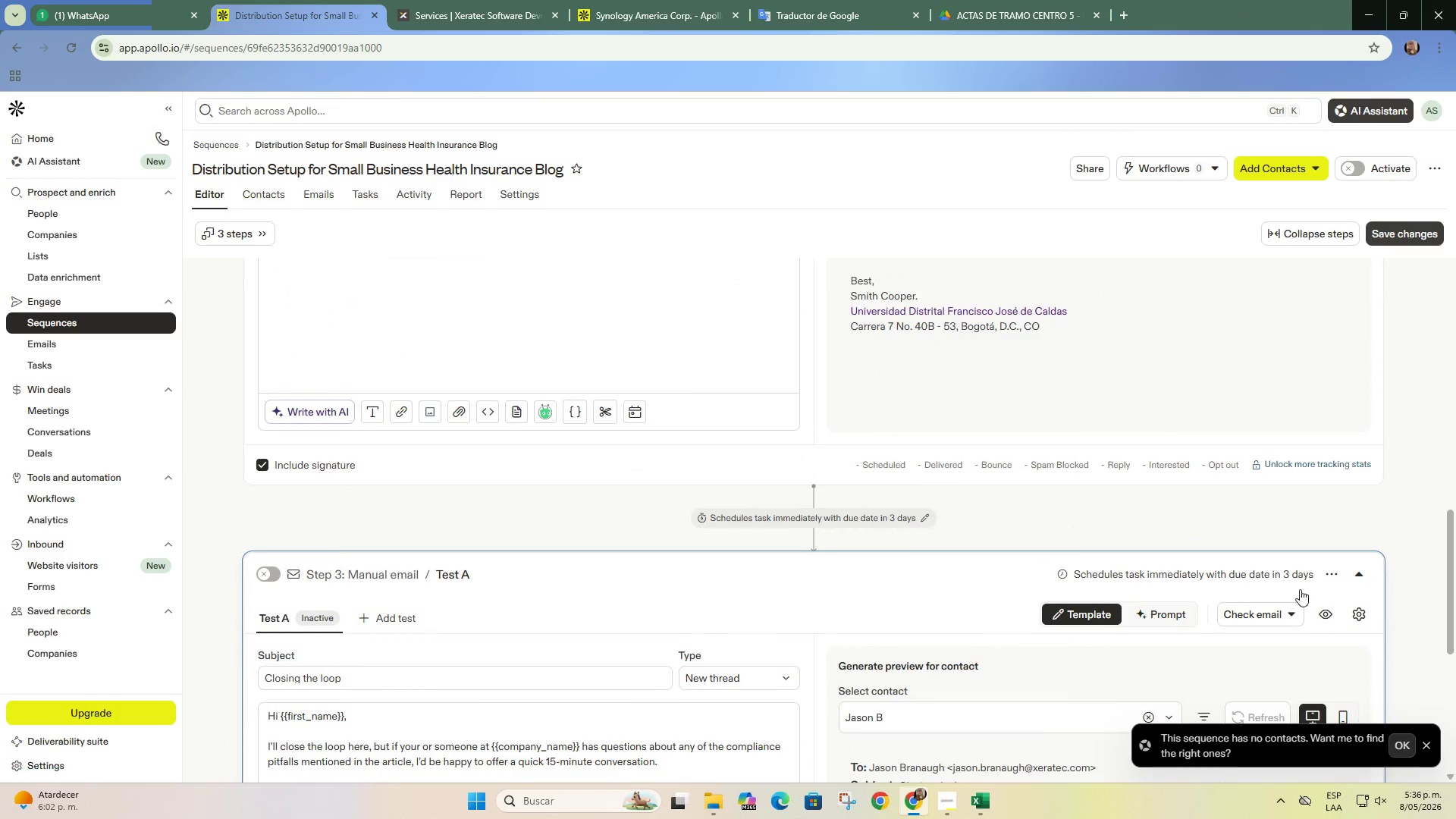 
left_click([1304, 575])
 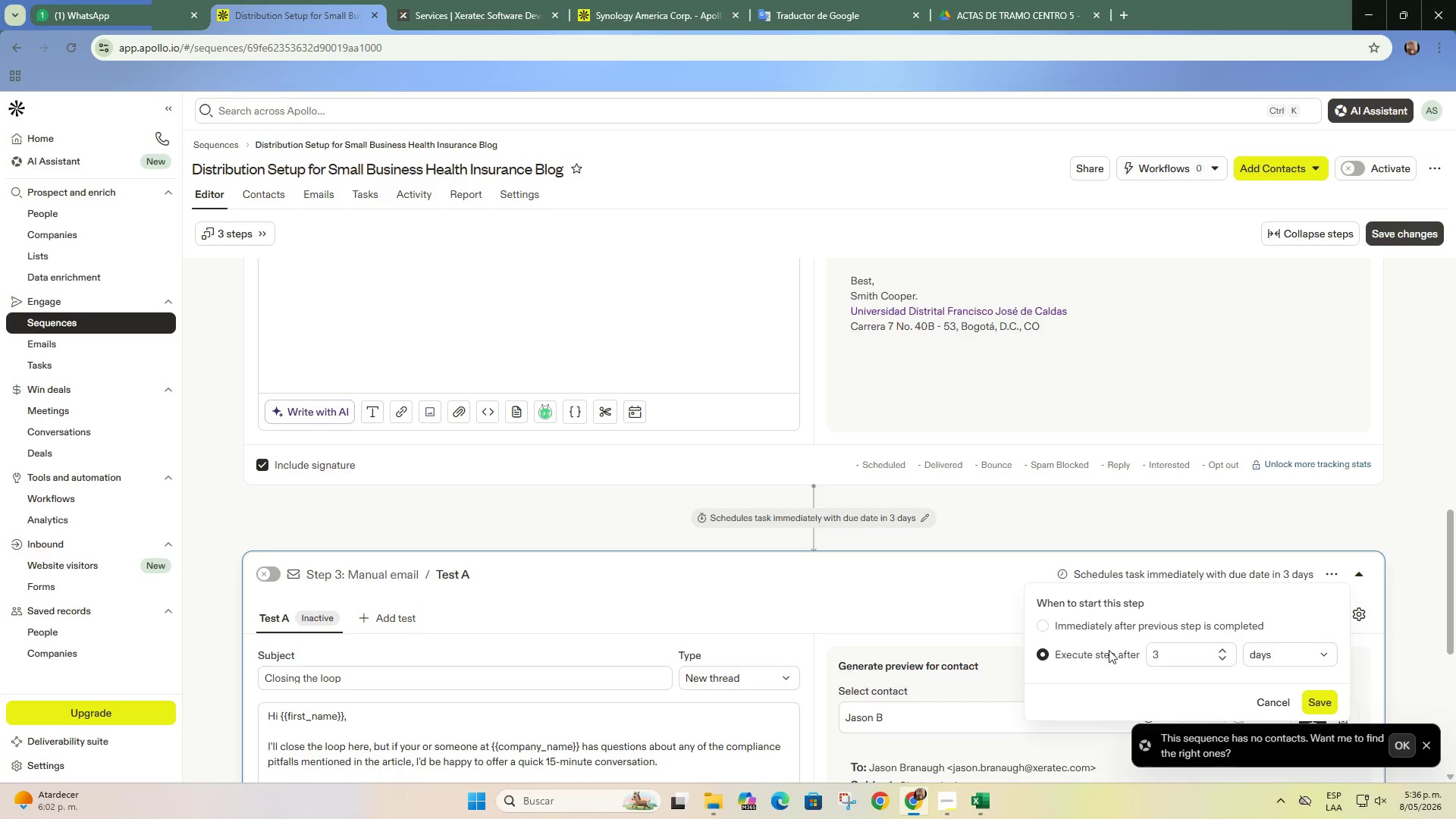 
left_click([1180, 651])
 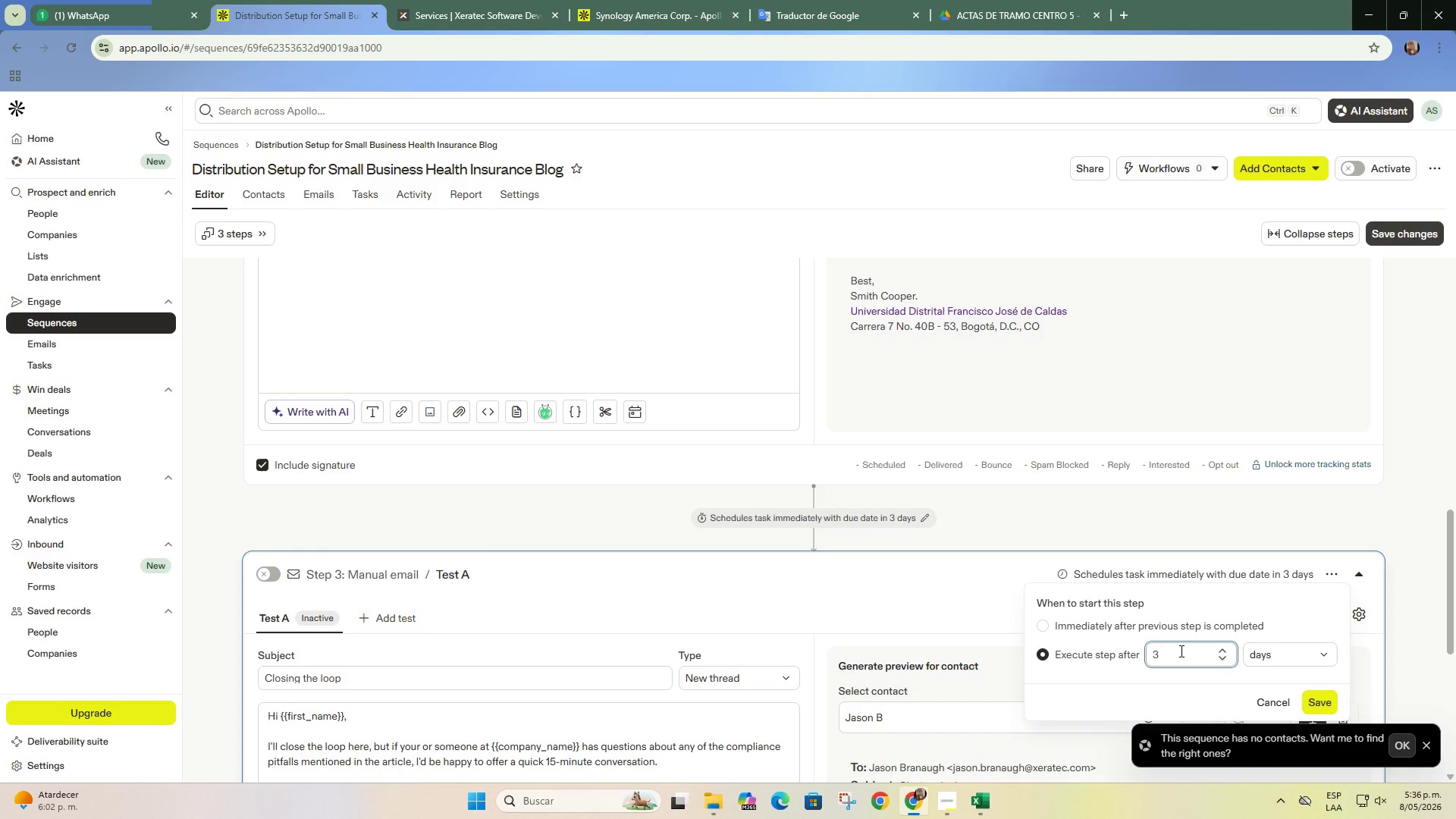 
key(Backspace)
 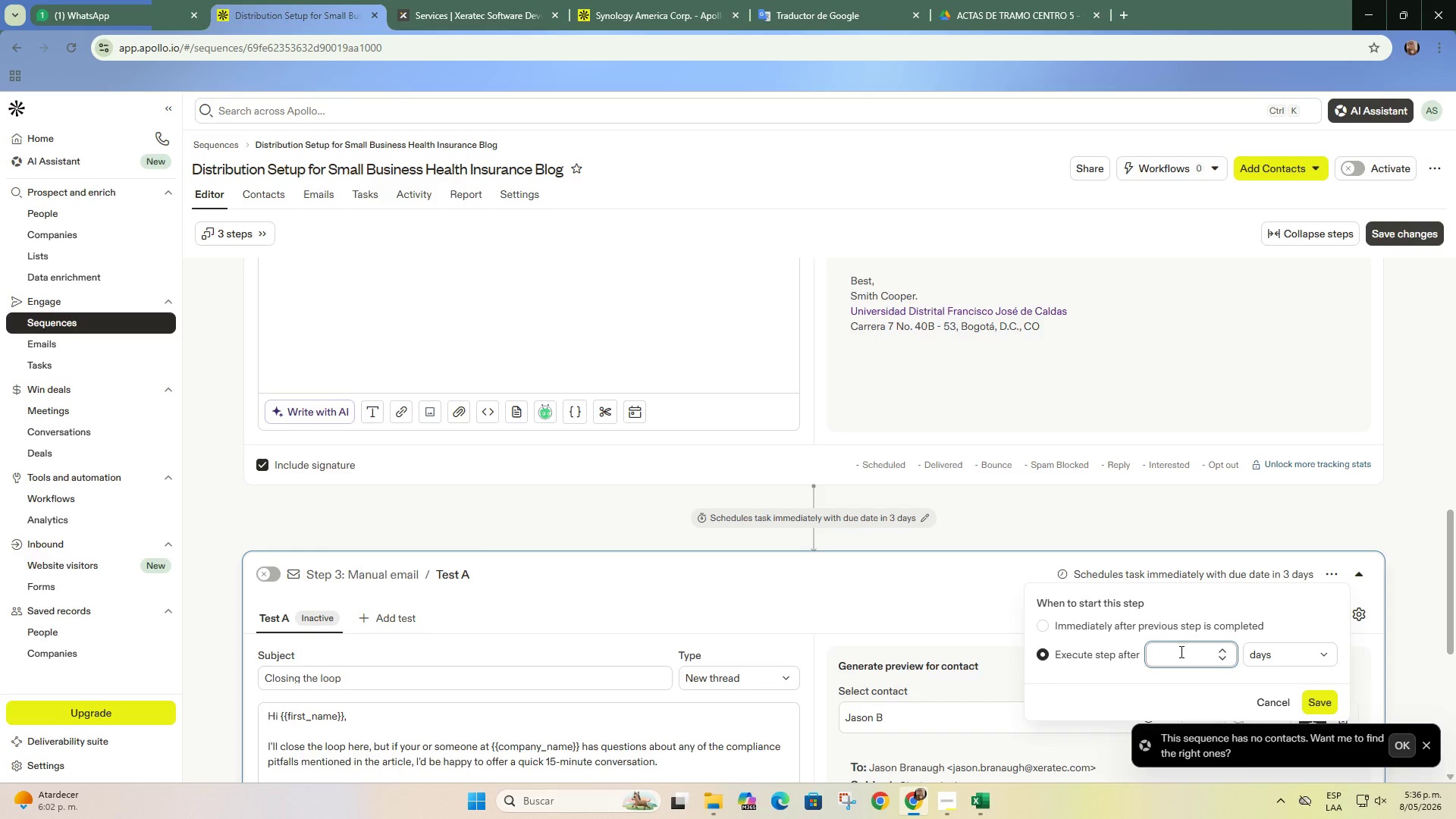 
key(Backspace)
 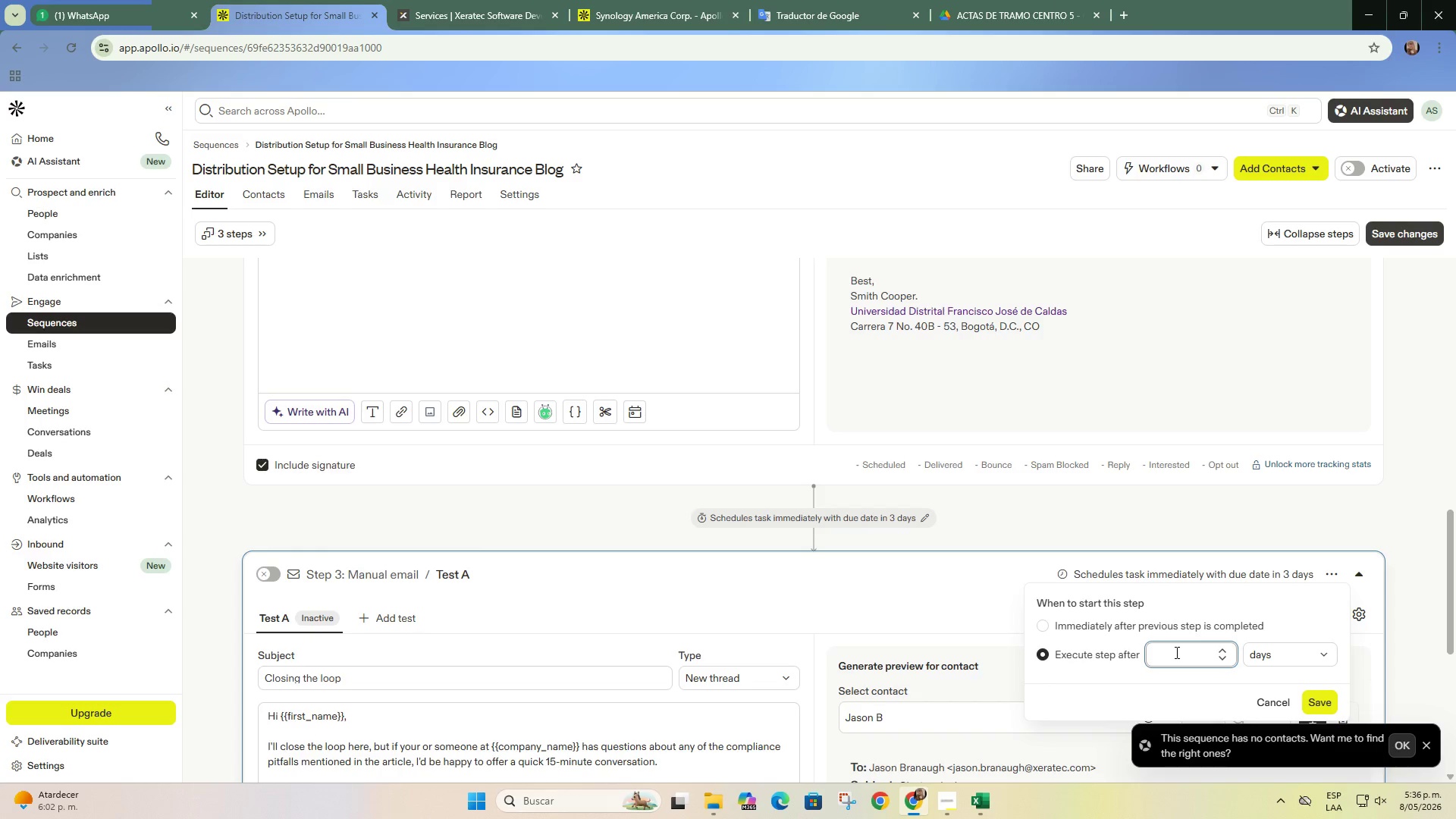 
key(Numpad5)
 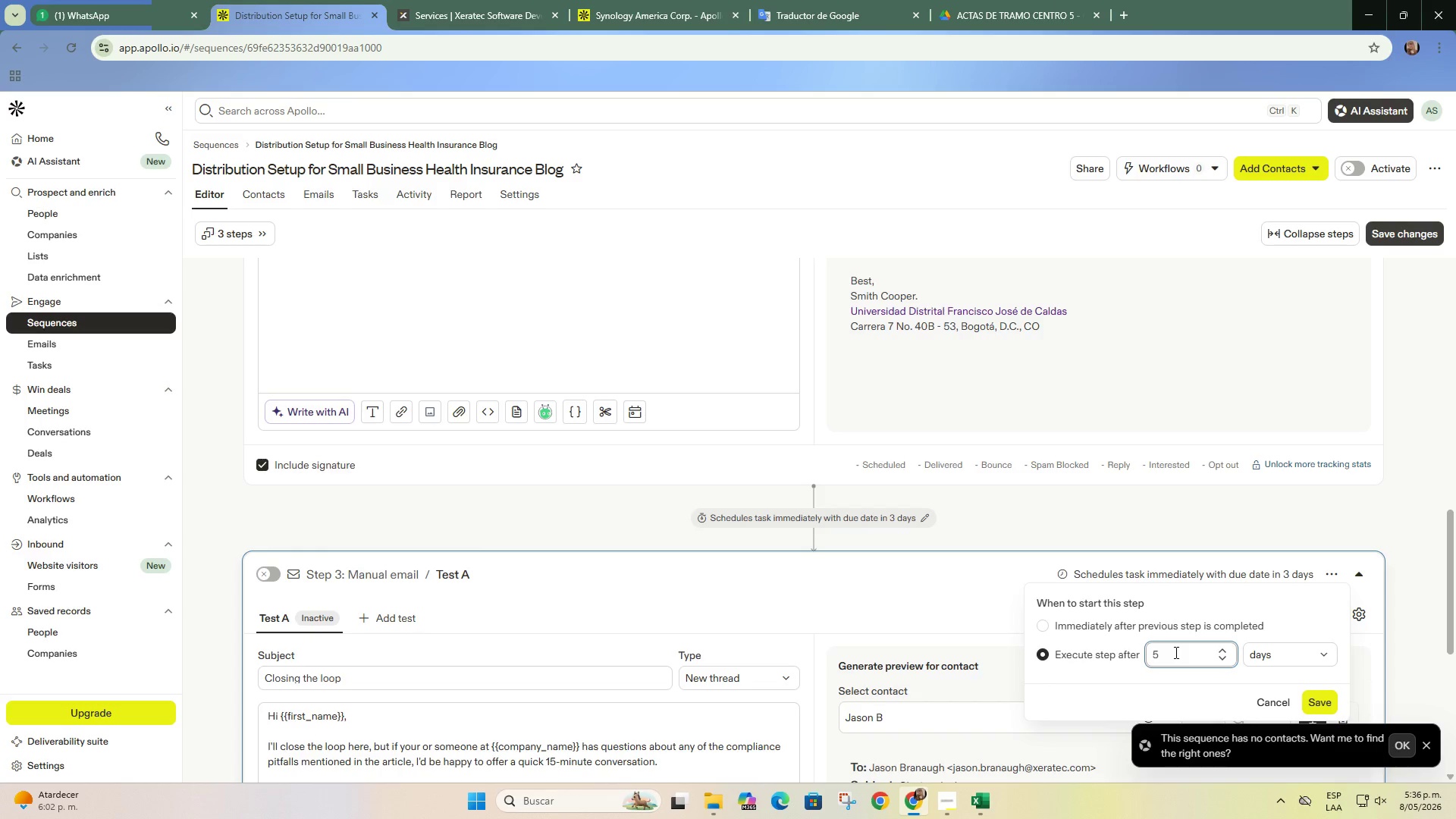 
key(Backspace)
 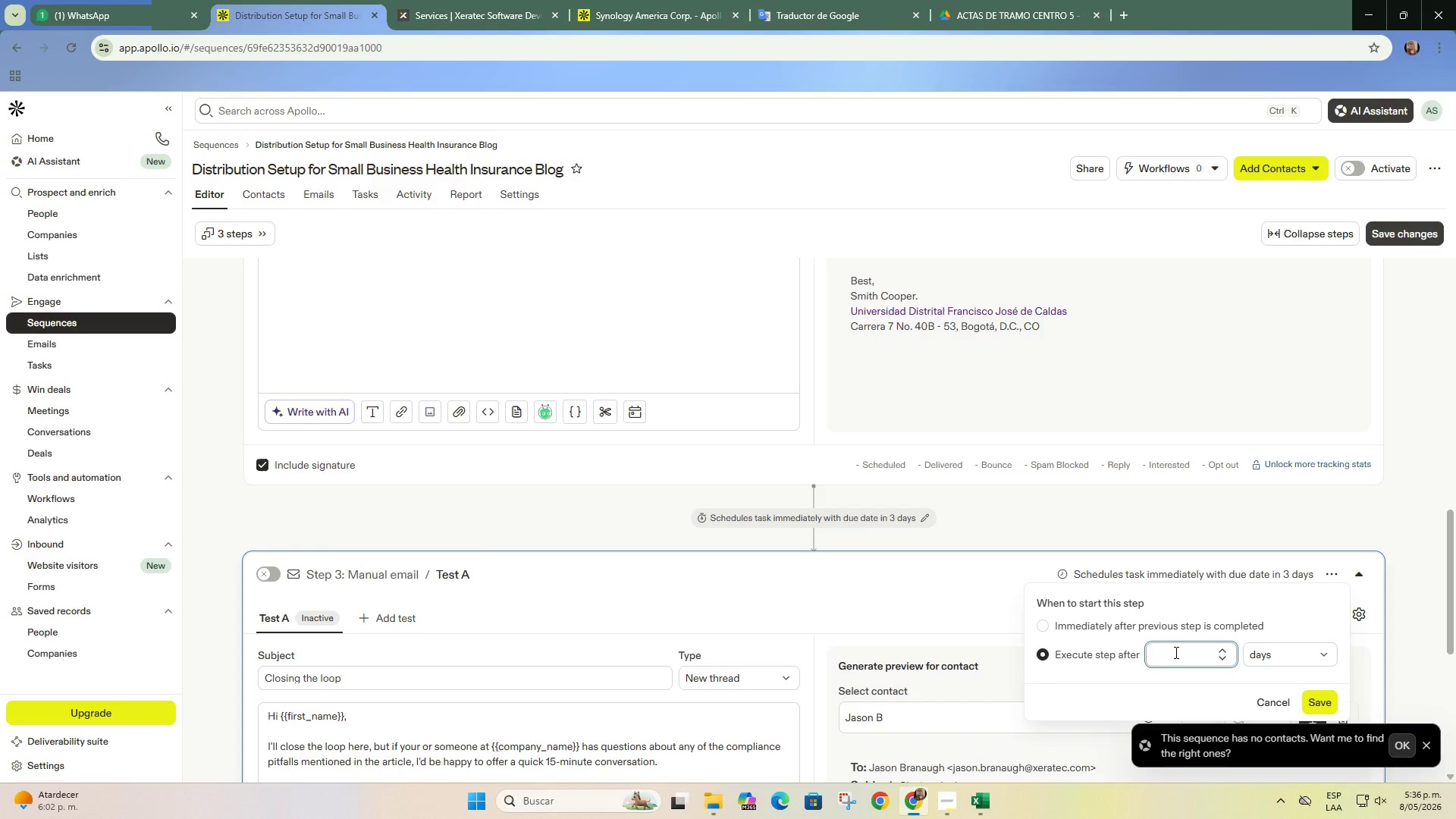 
key(Numpad2)
 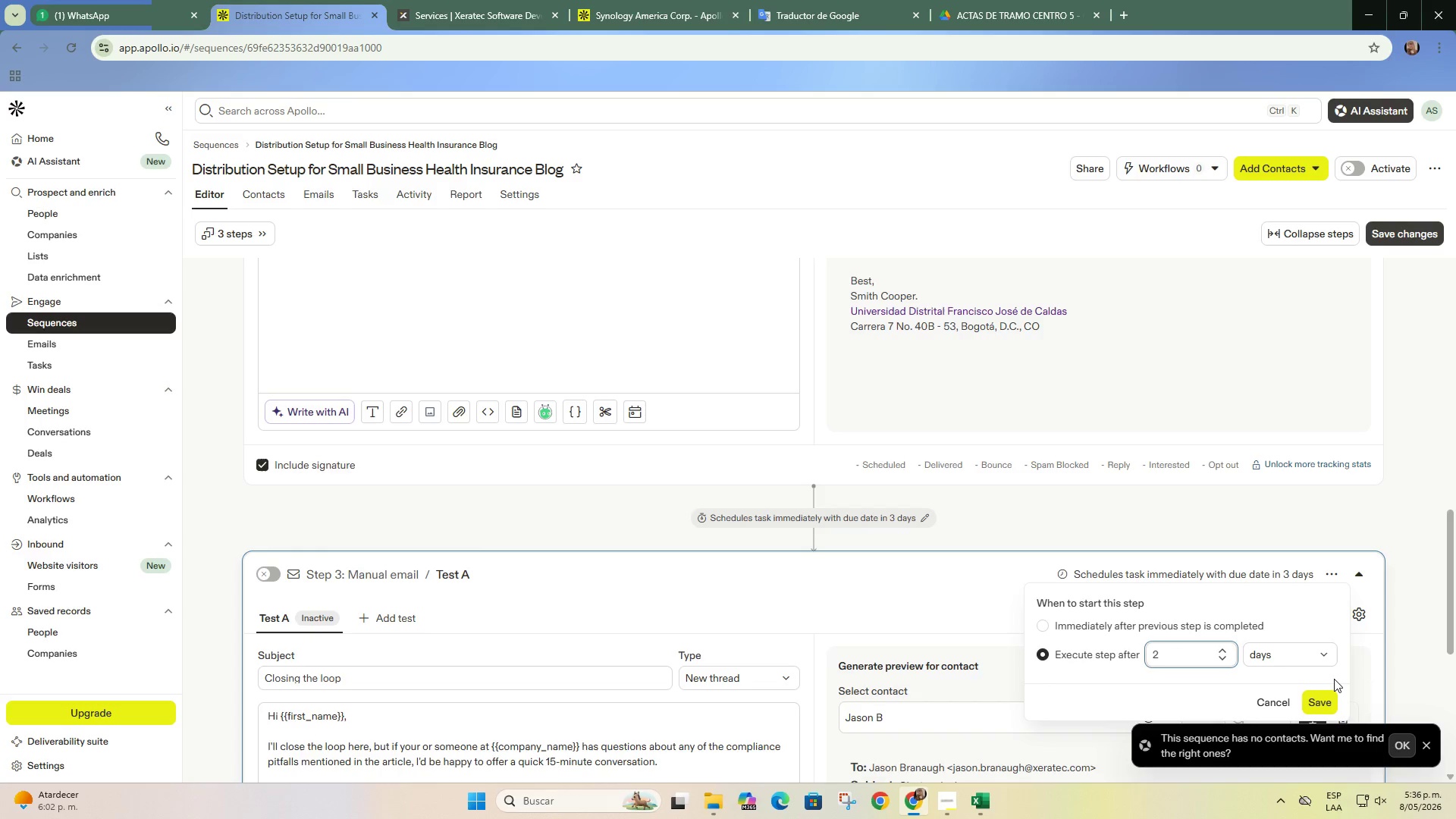 
scroll: coordinate [1334, 676], scroll_direction: down, amount: 1.0
 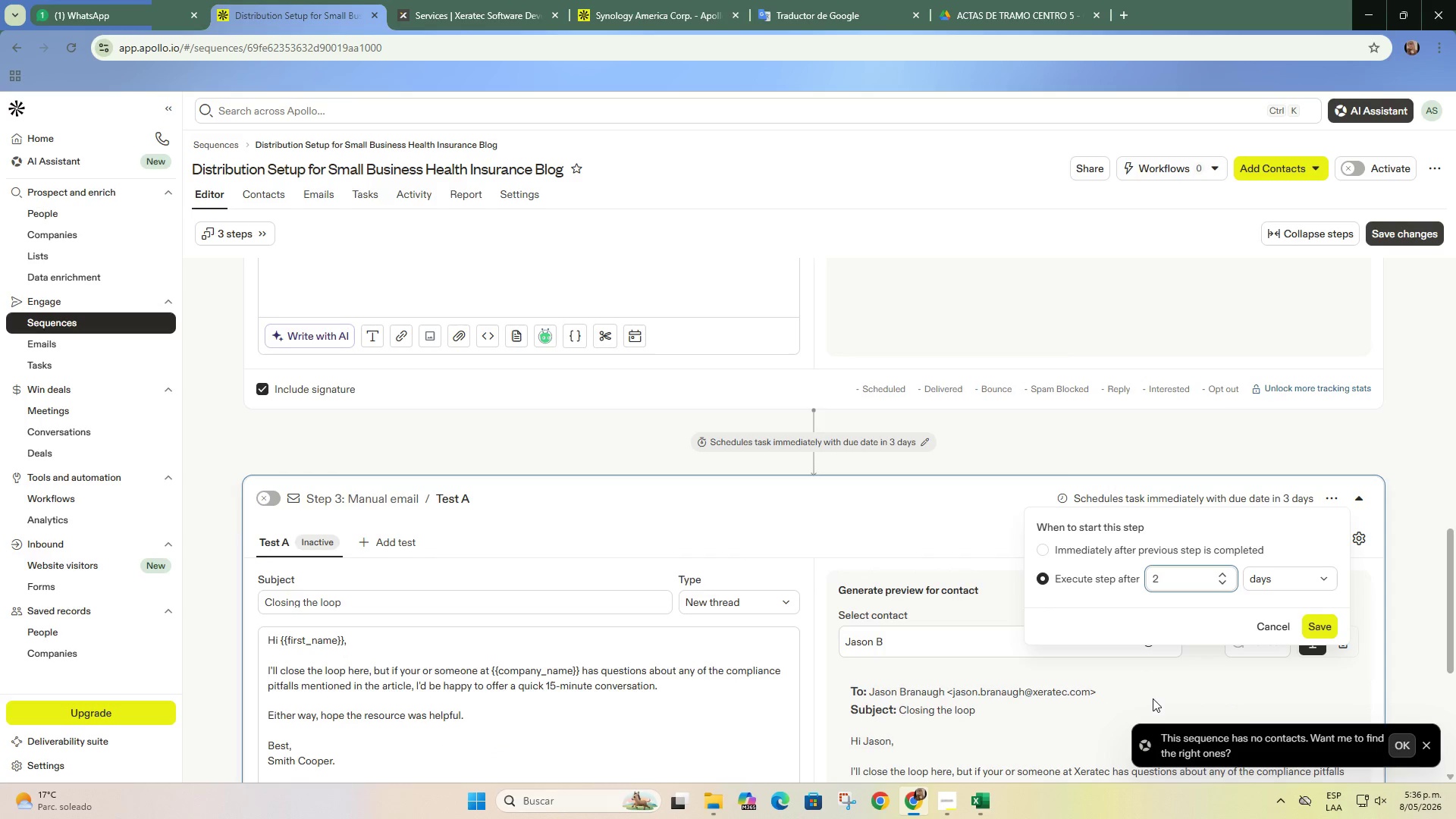 
key(Backspace)
 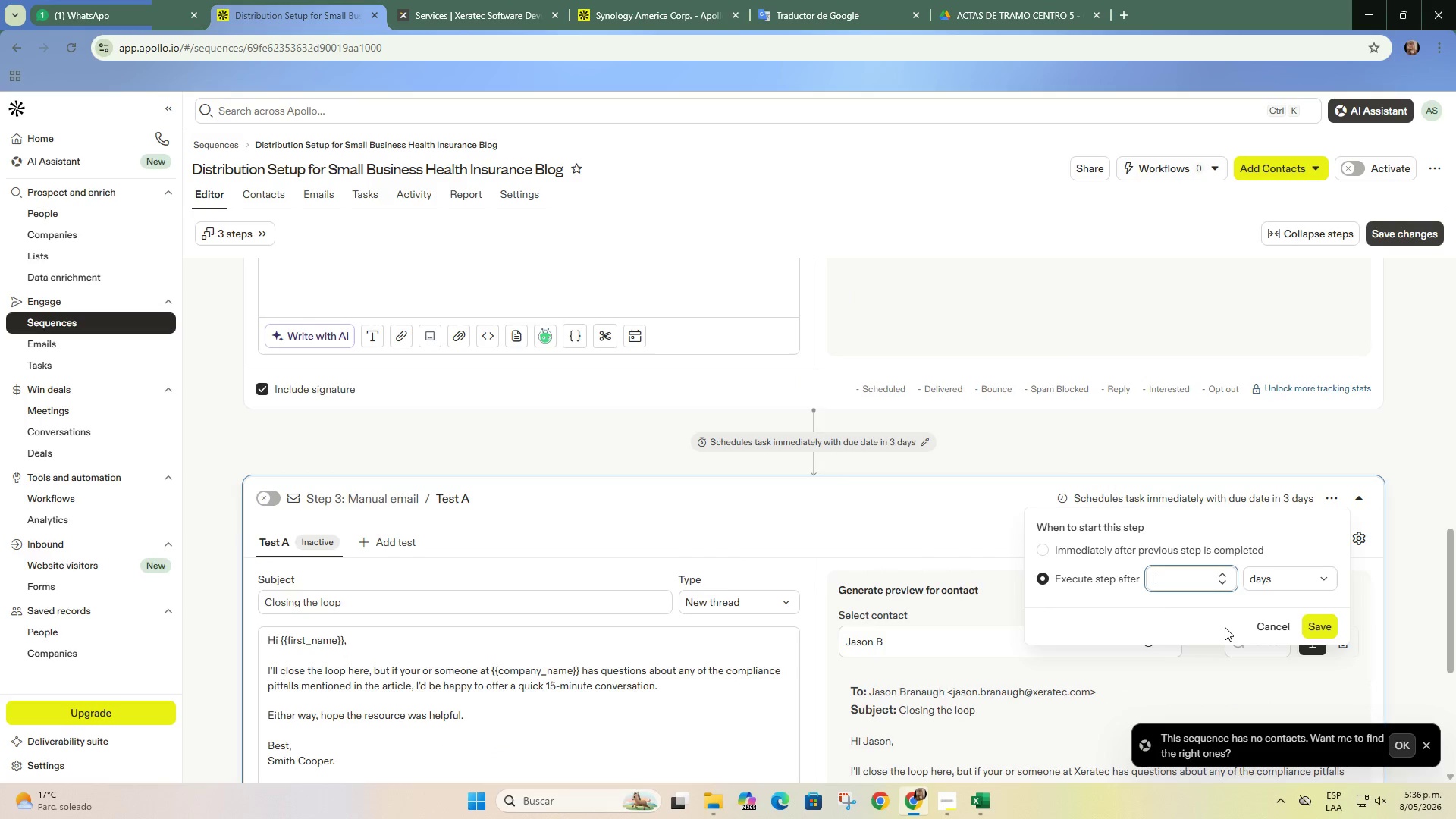 
key(Numpad3)
 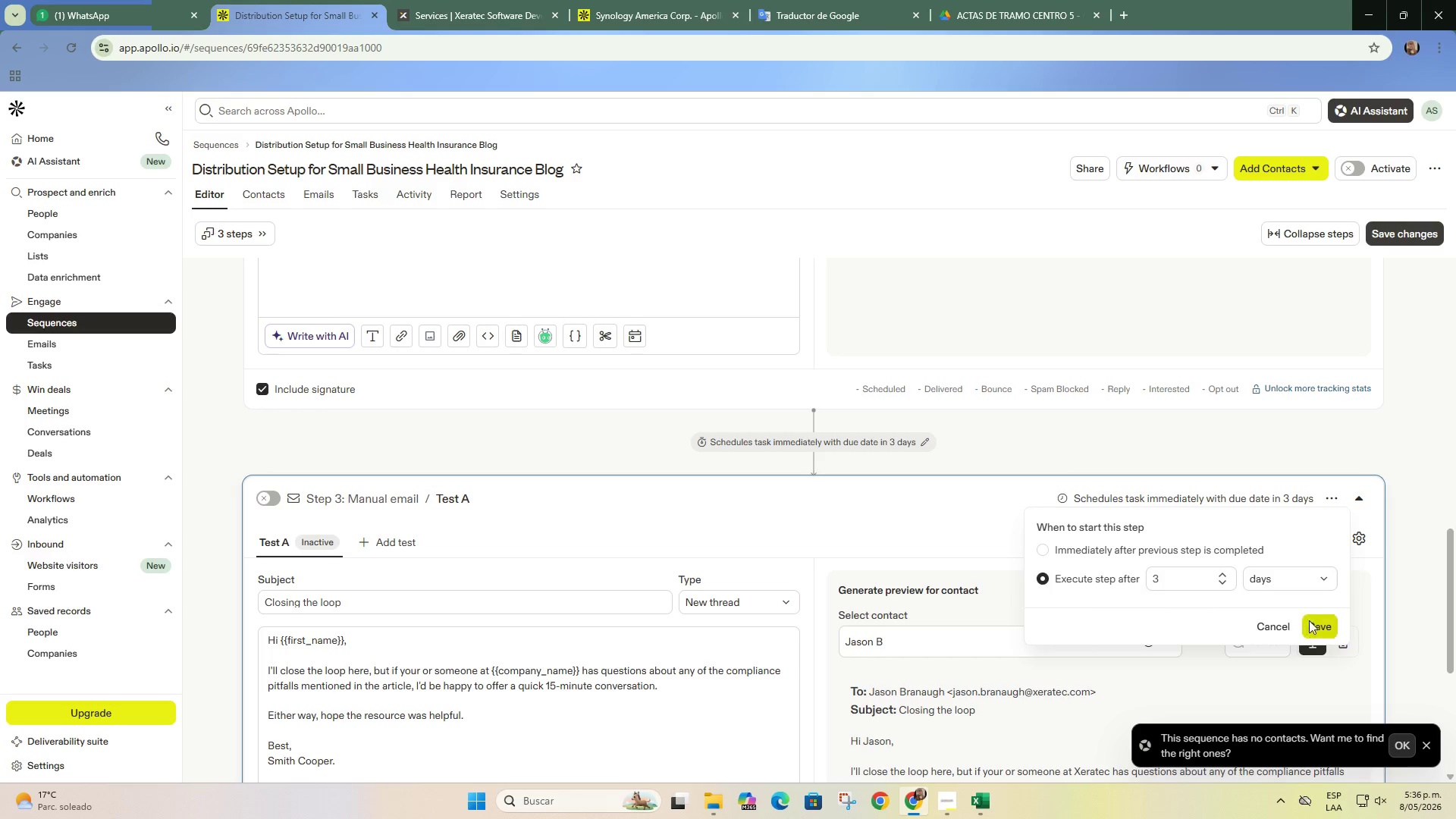 
scroll: coordinate [1392, 536], scroll_direction: down, amount: 10.0
 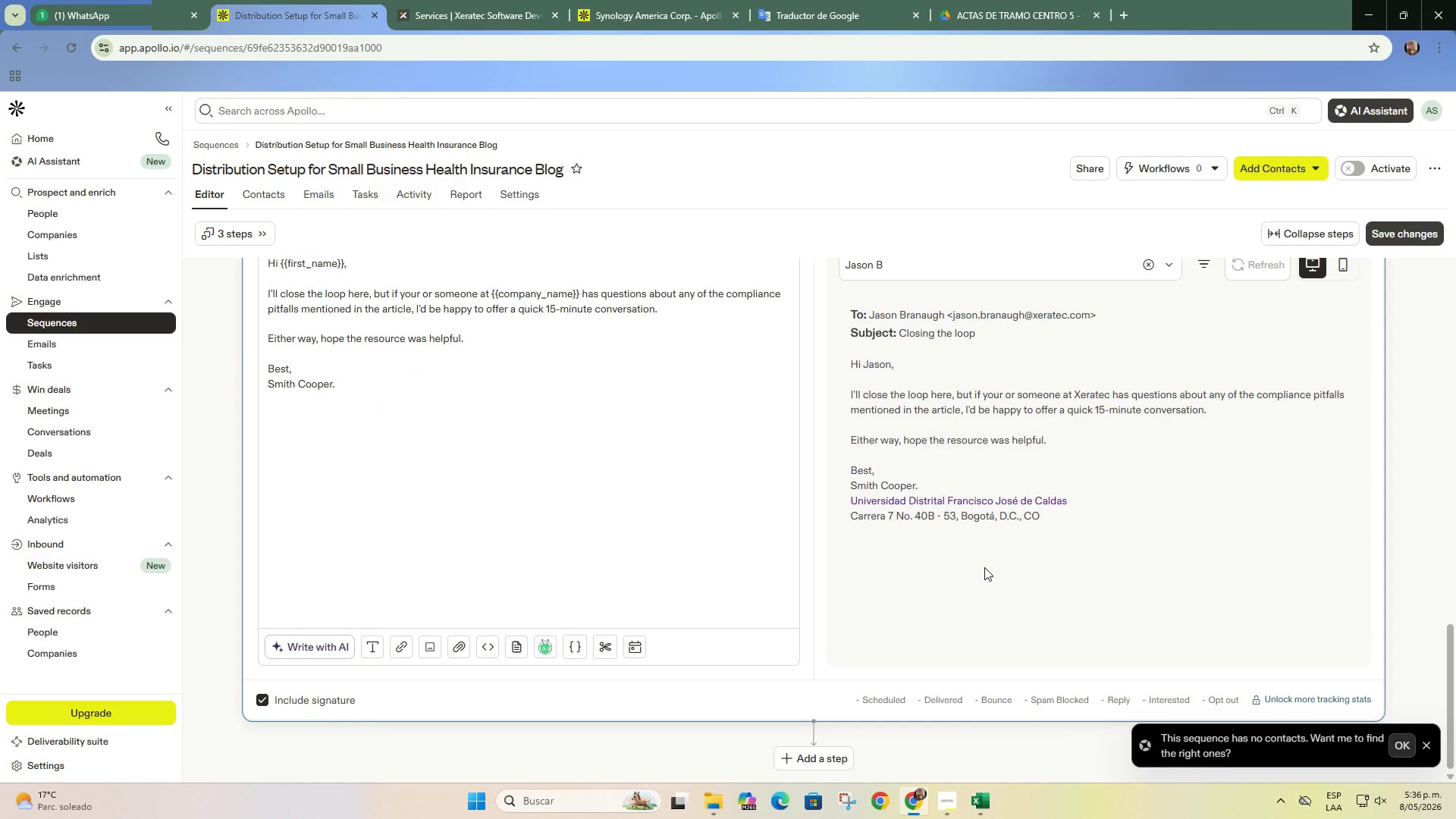 
scroll: coordinate [984, 567], scroll_direction: up, amount: 2.0
 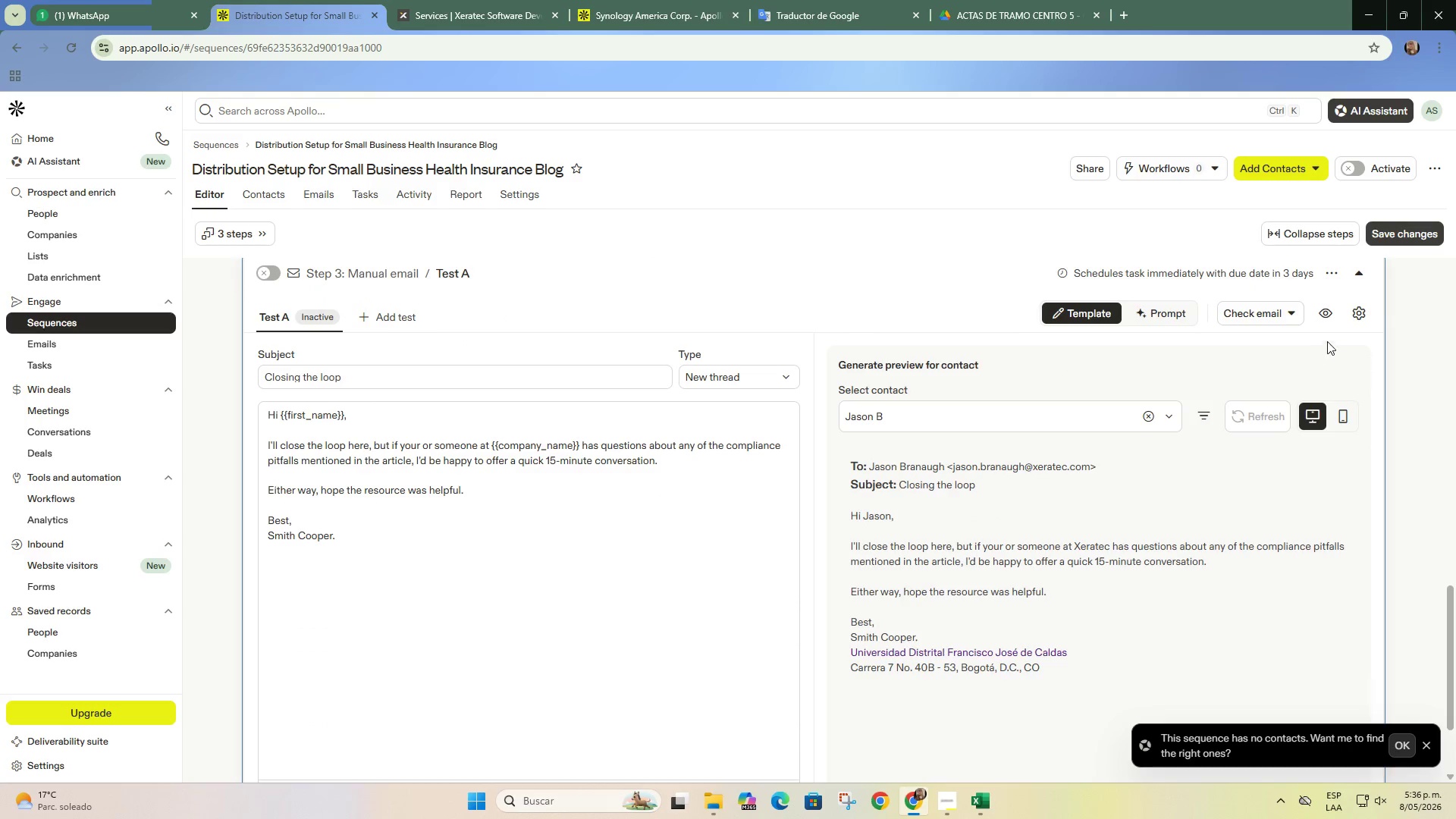 
left_click([1354, 316])
 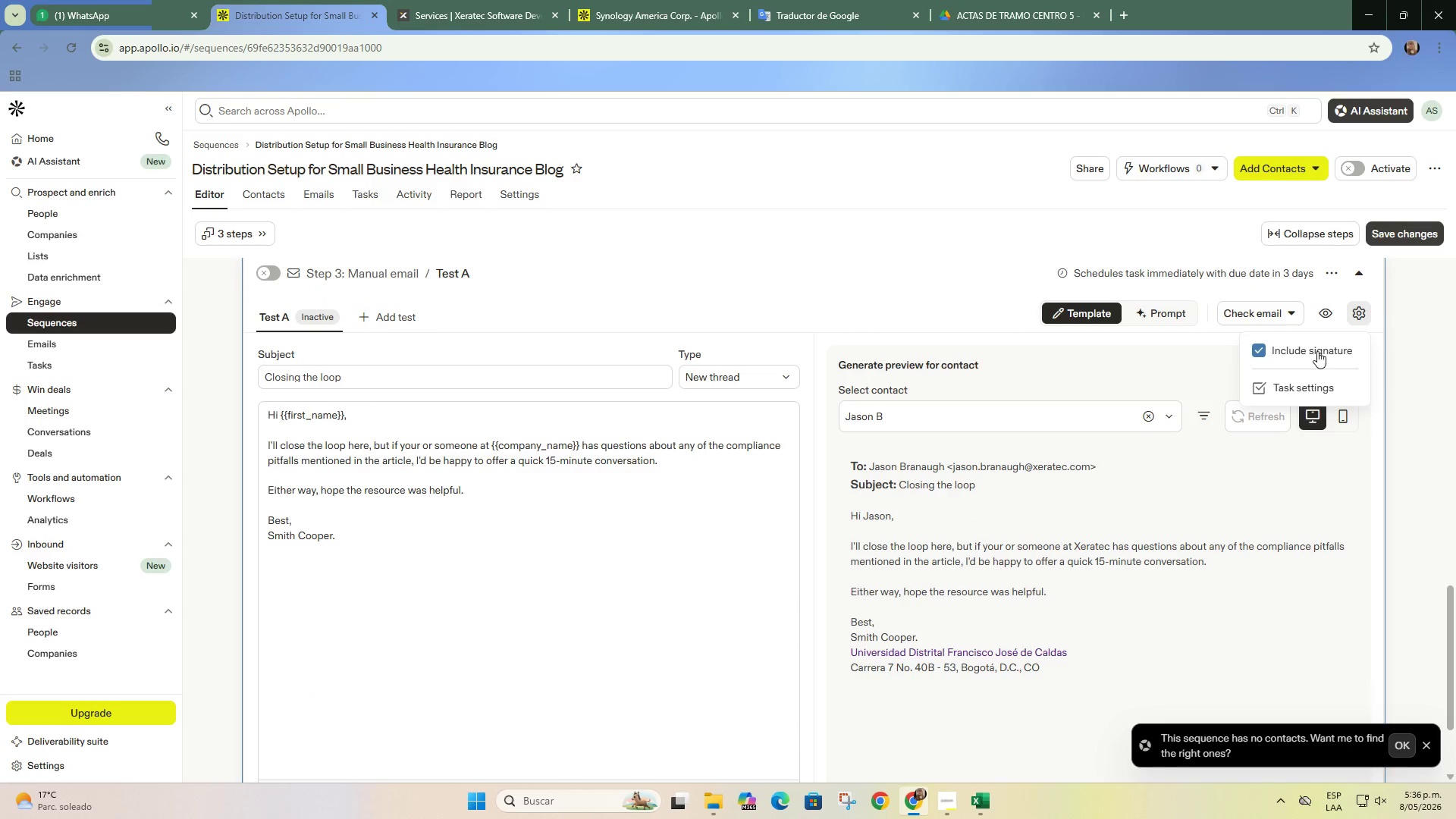 
left_click([1316, 353])
 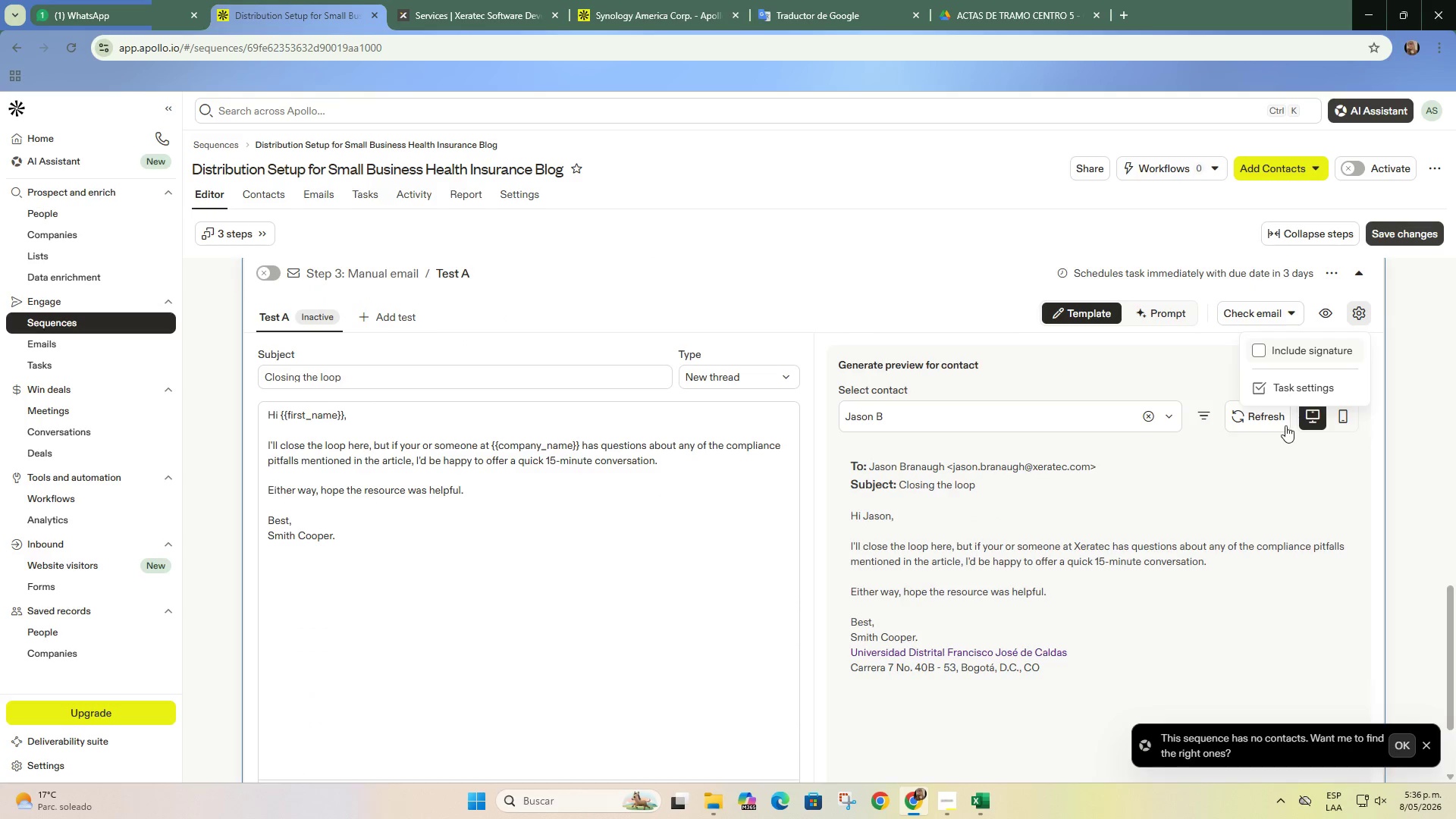 
scroll: coordinate [1285, 425], scroll_direction: up, amount: 13.0
 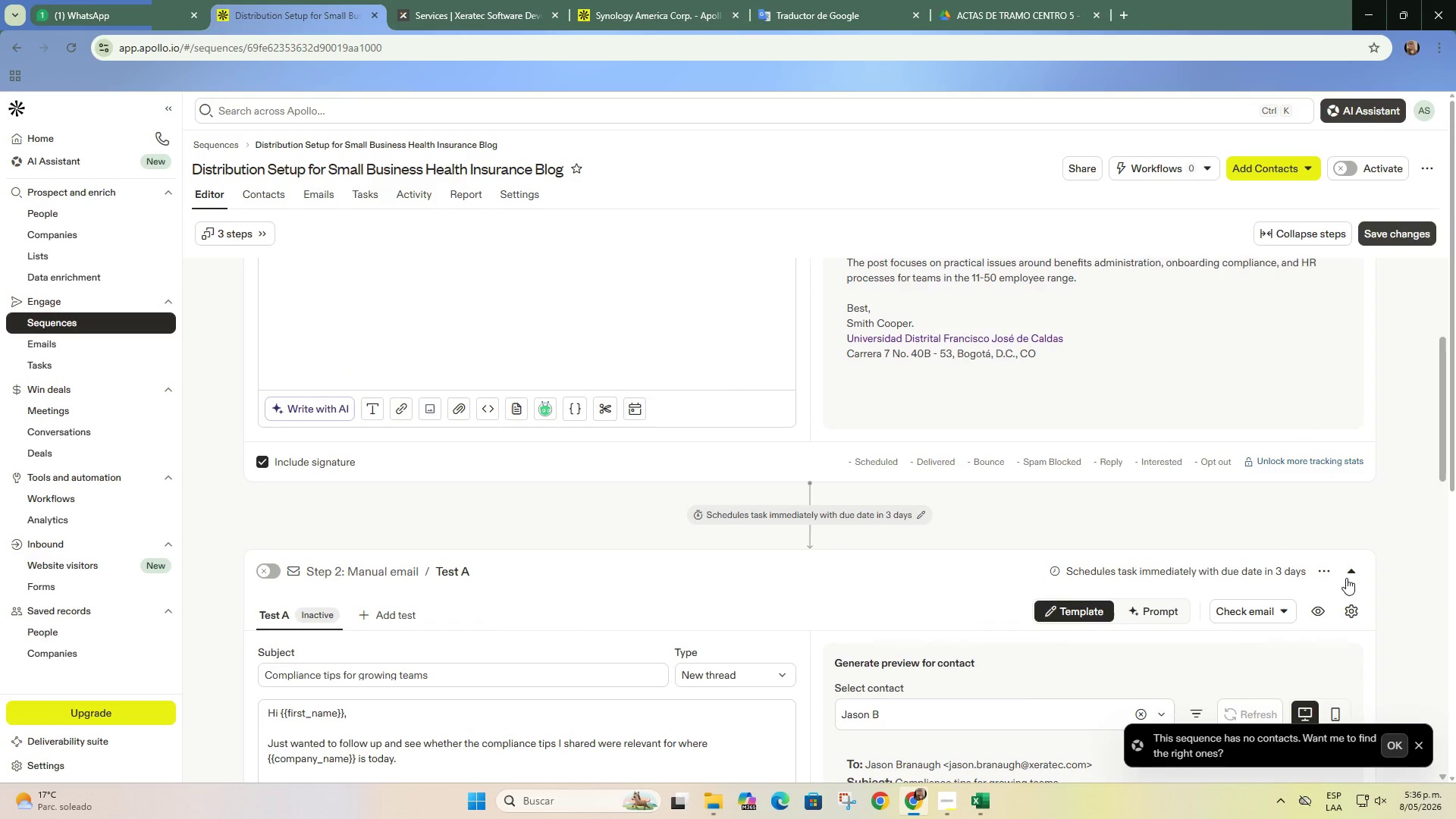 
left_click([1354, 605])
 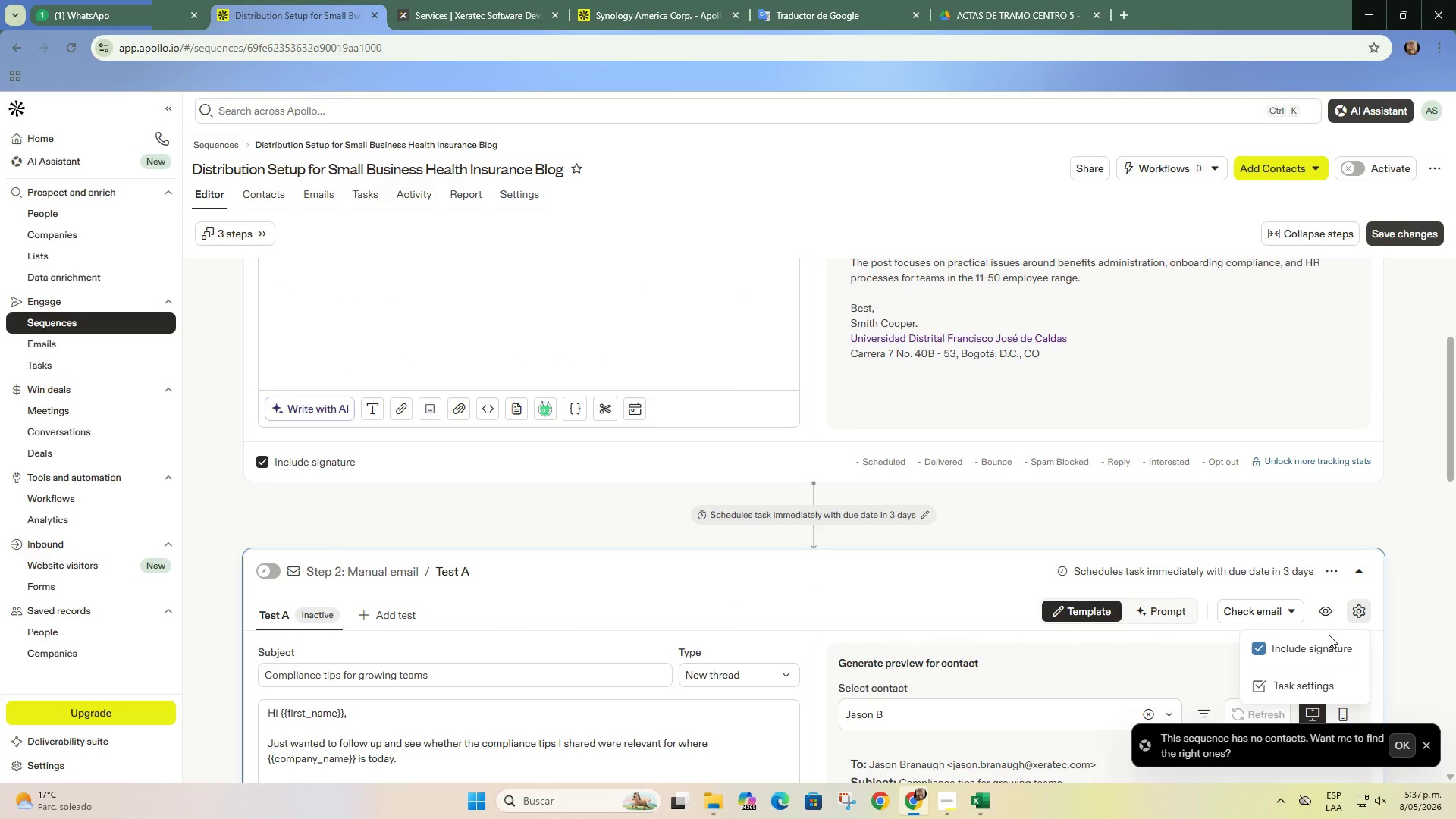 
double_click([1331, 648])
 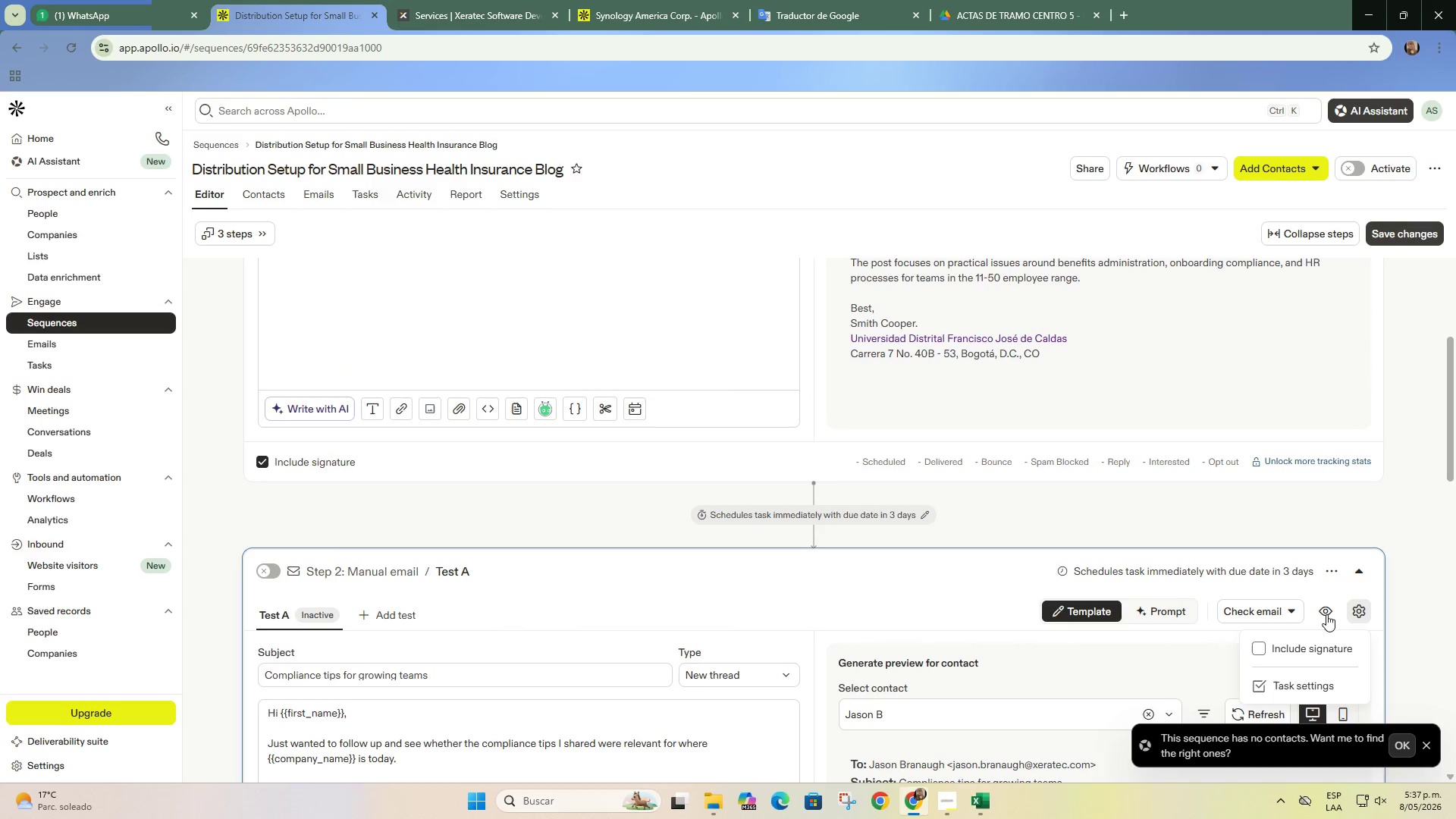 
left_click([1357, 367])
 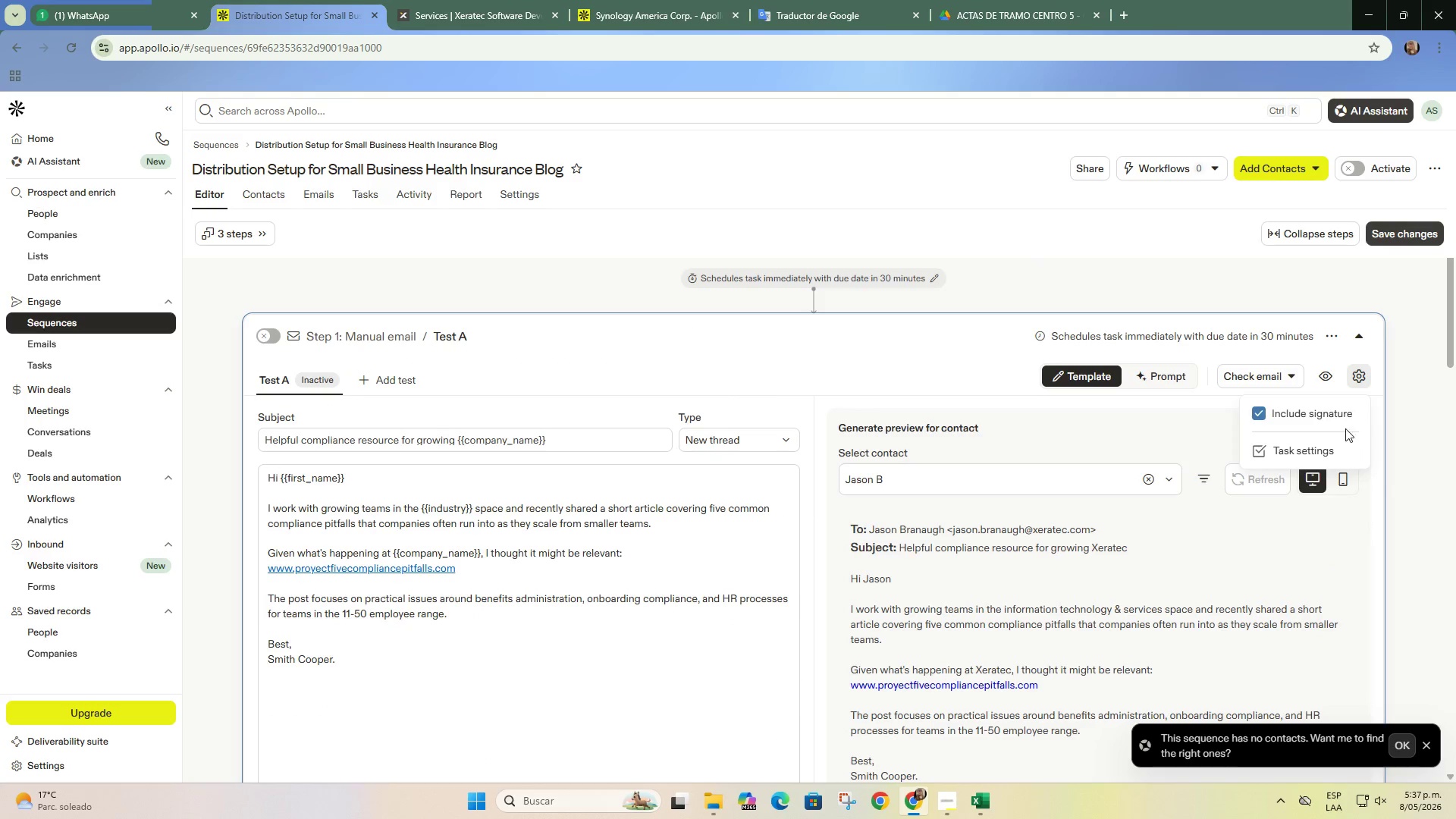 
scroll: coordinate [1321, 572], scroll_direction: up, amount: 8.0
 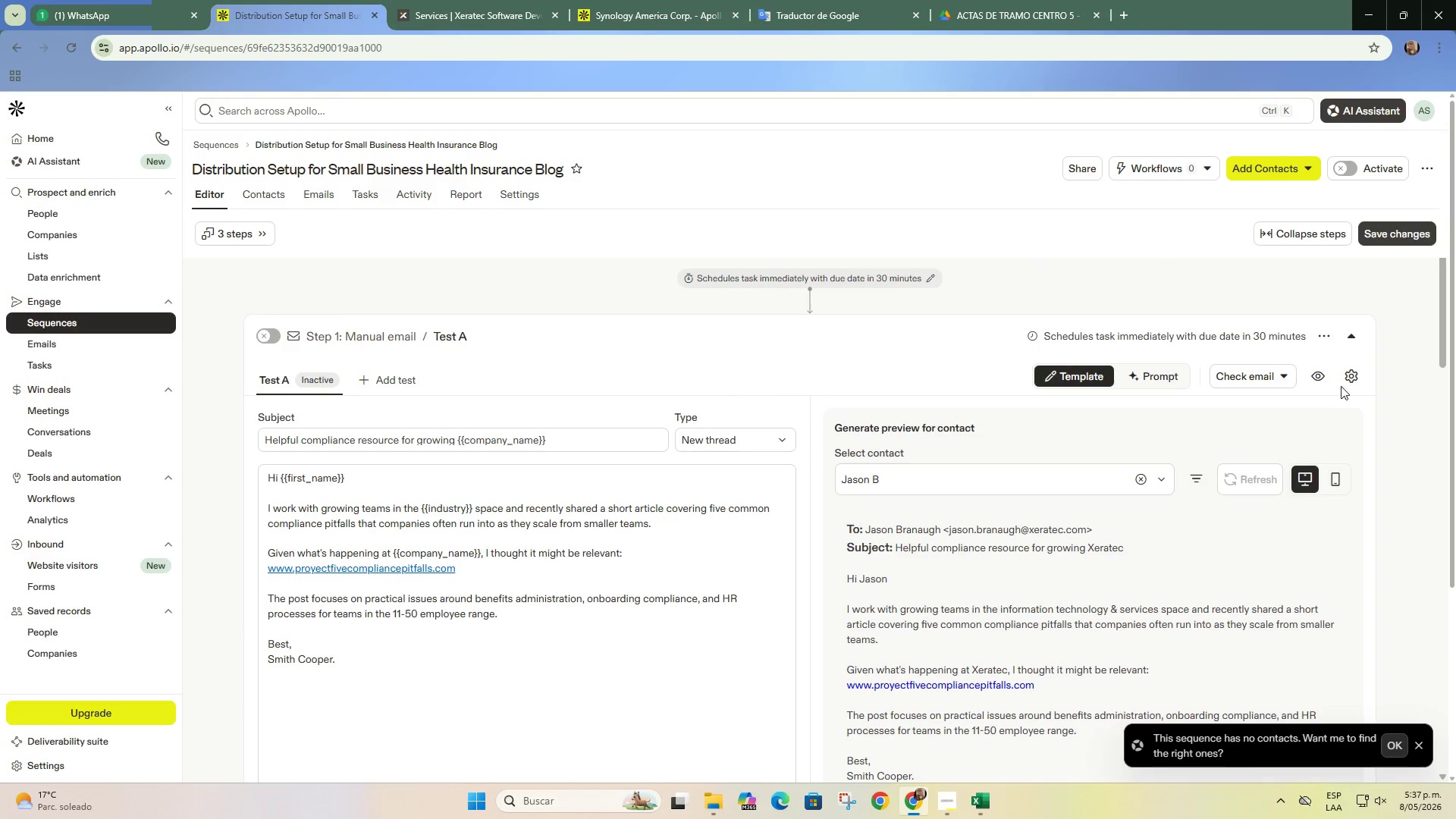 
left_click([1341, 418])
 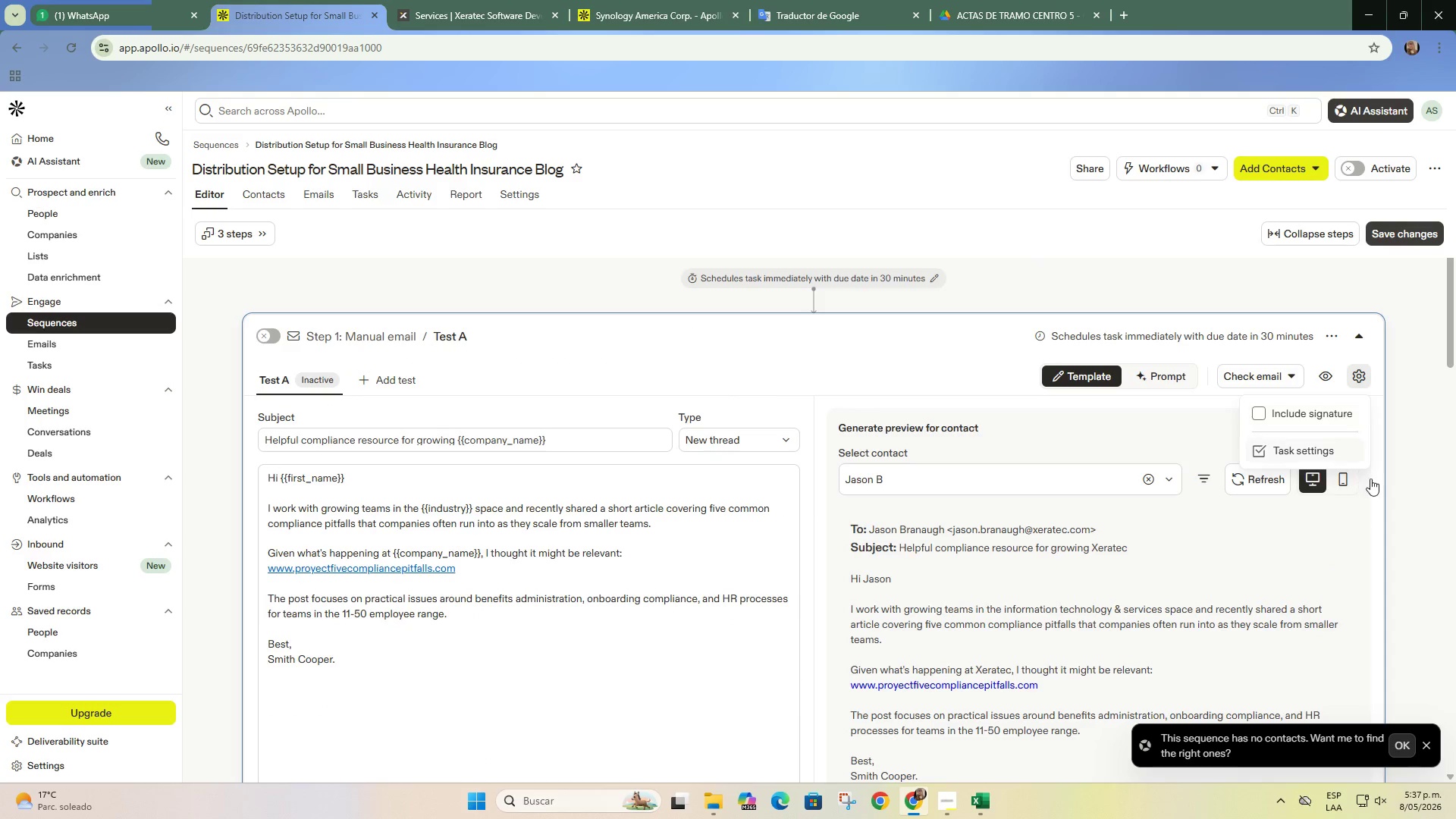 
left_click([1404, 243])
 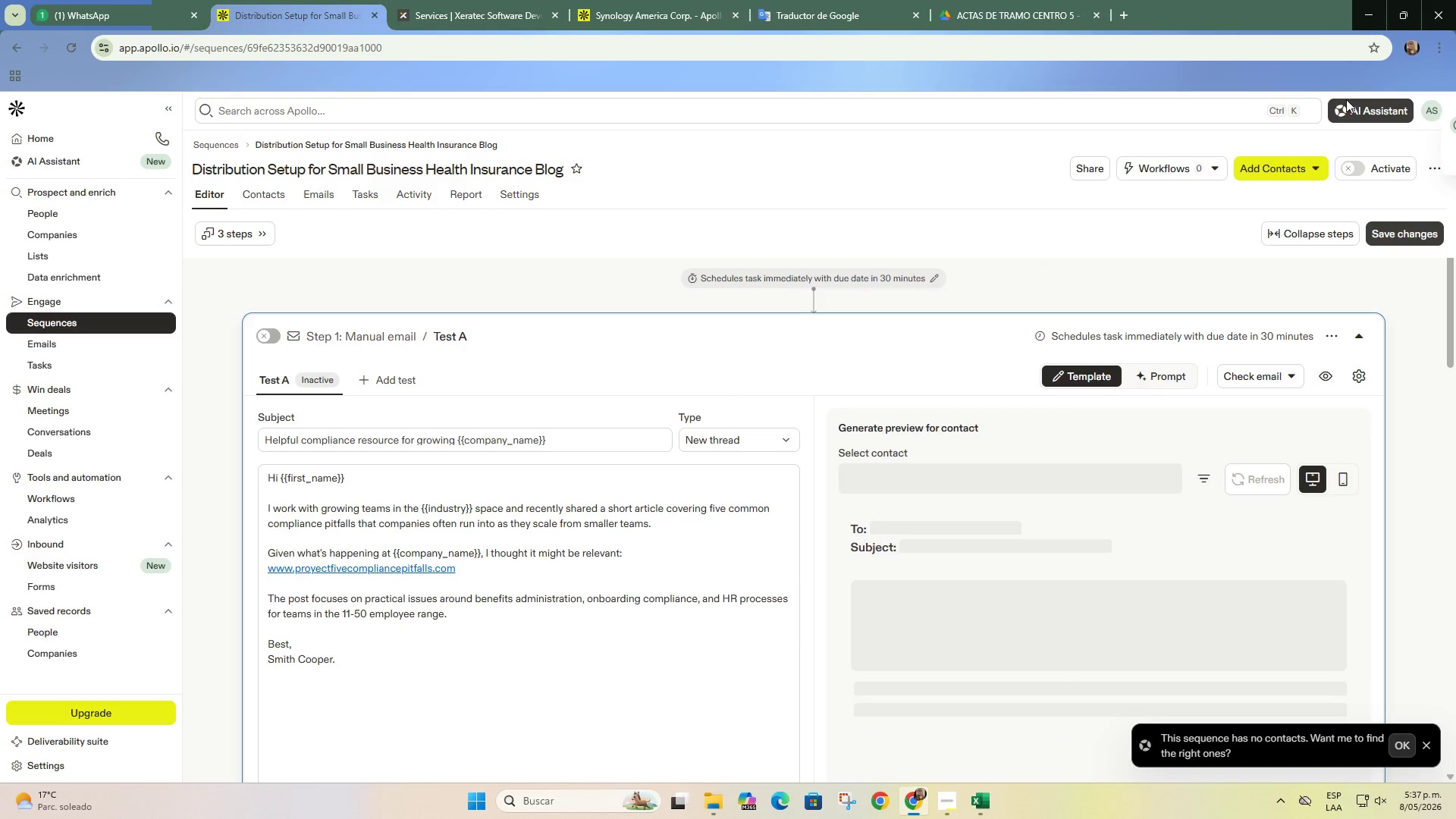 
scroll: coordinate [1373, 479], scroll_direction: up, amount: 2.0
 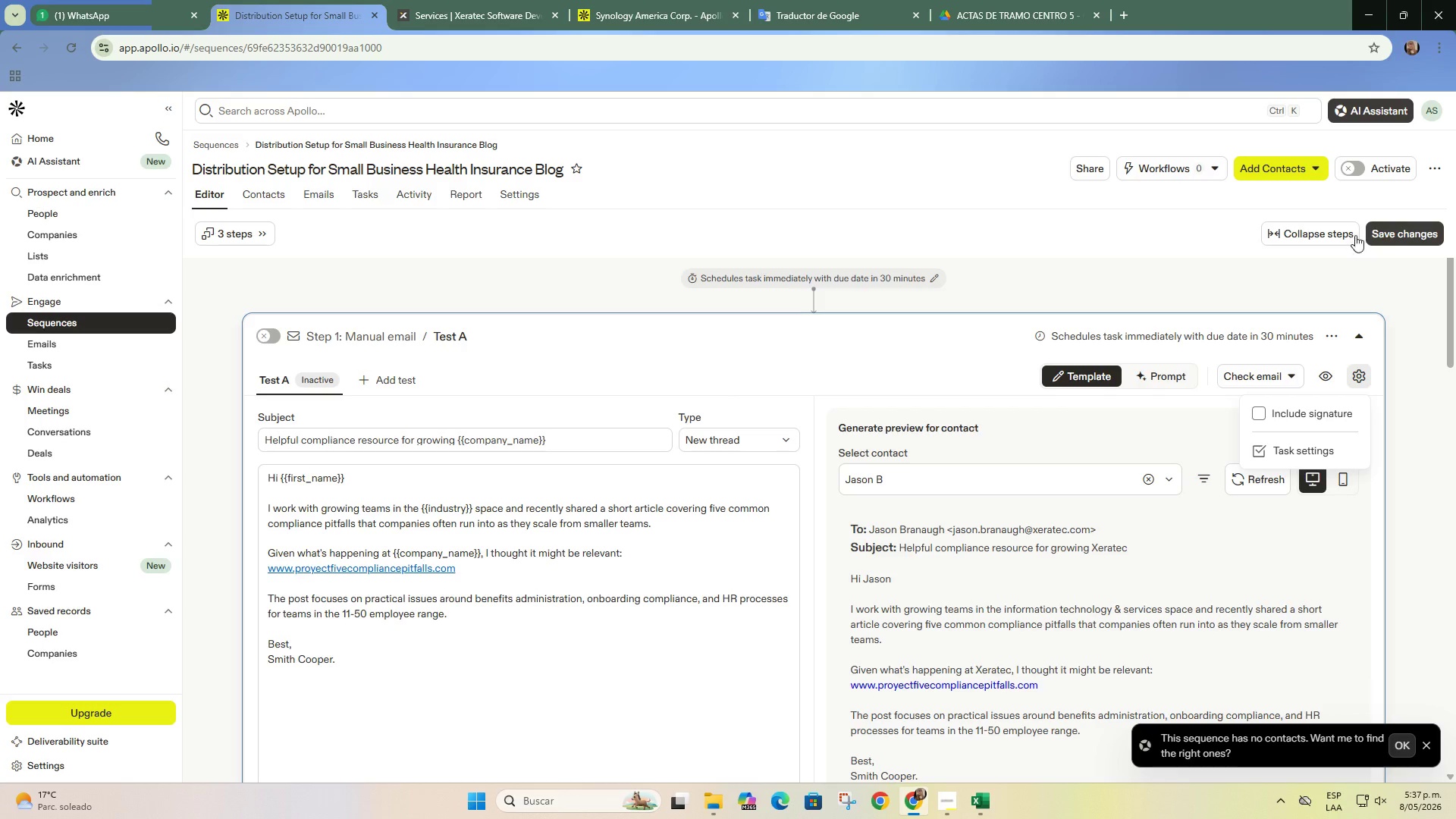 
scroll: coordinate [1041, 316], scroll_direction: down, amount: 7.0
 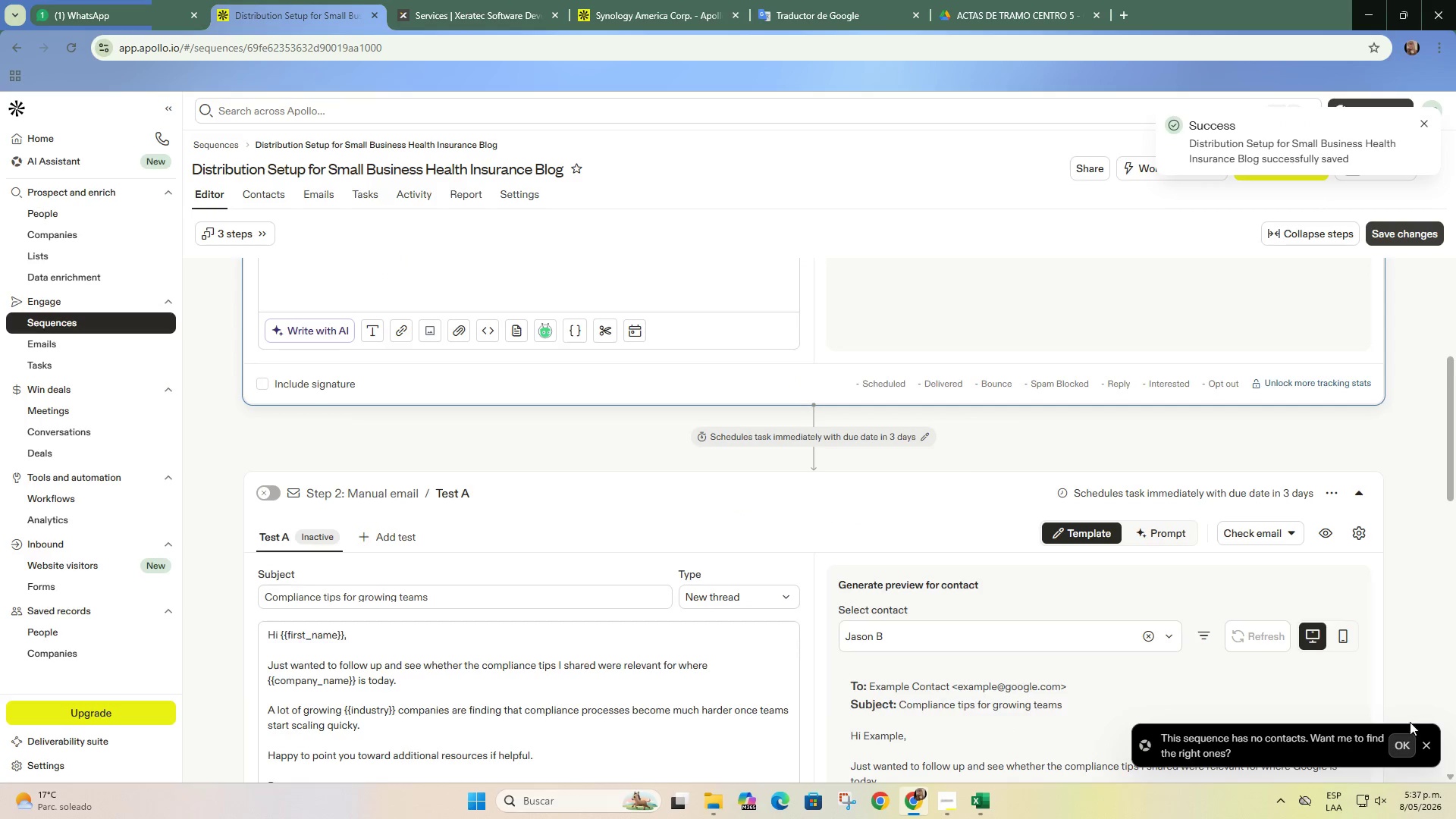 
left_click([1430, 750])
 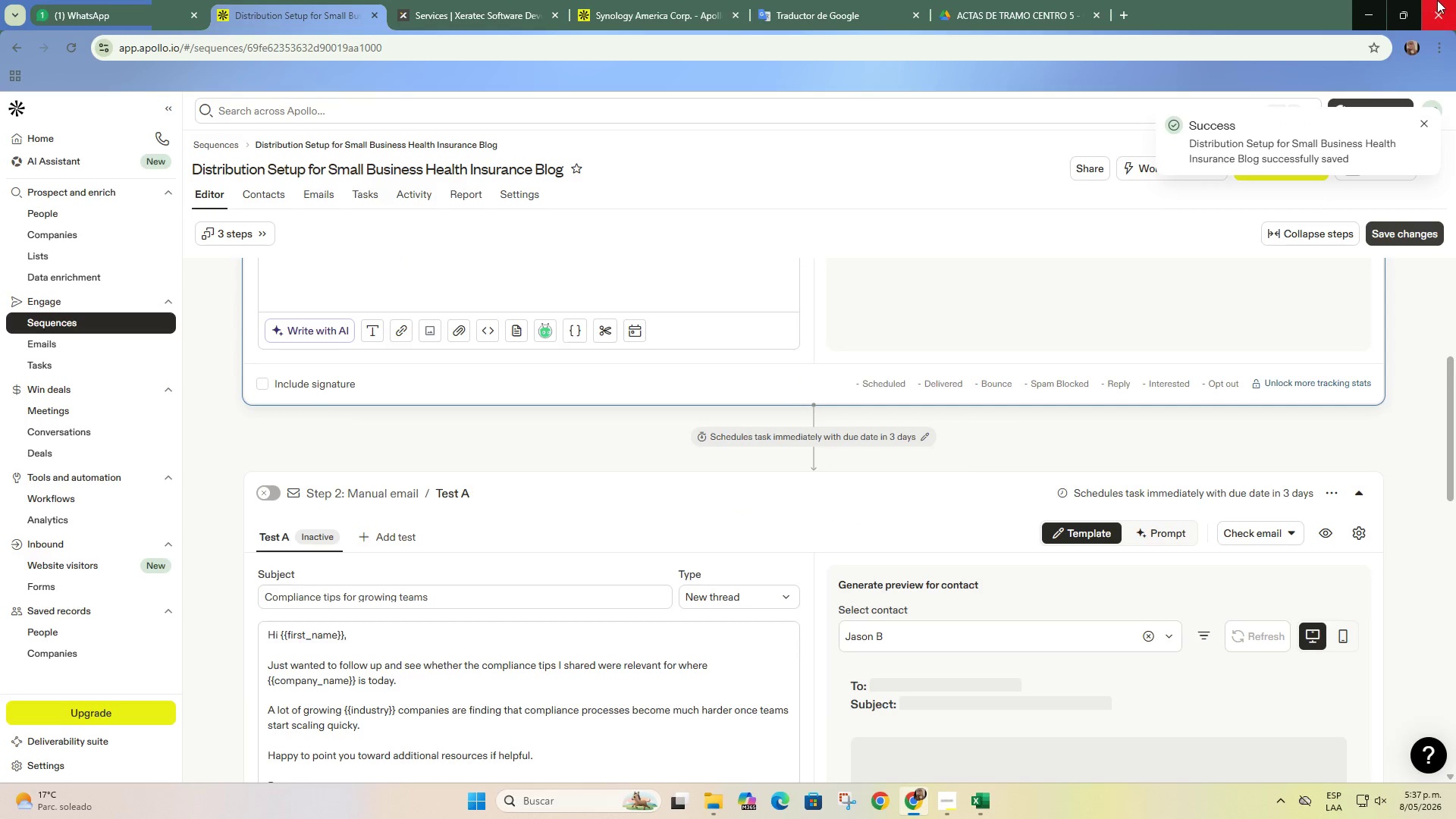 
left_click([1434, 49])
 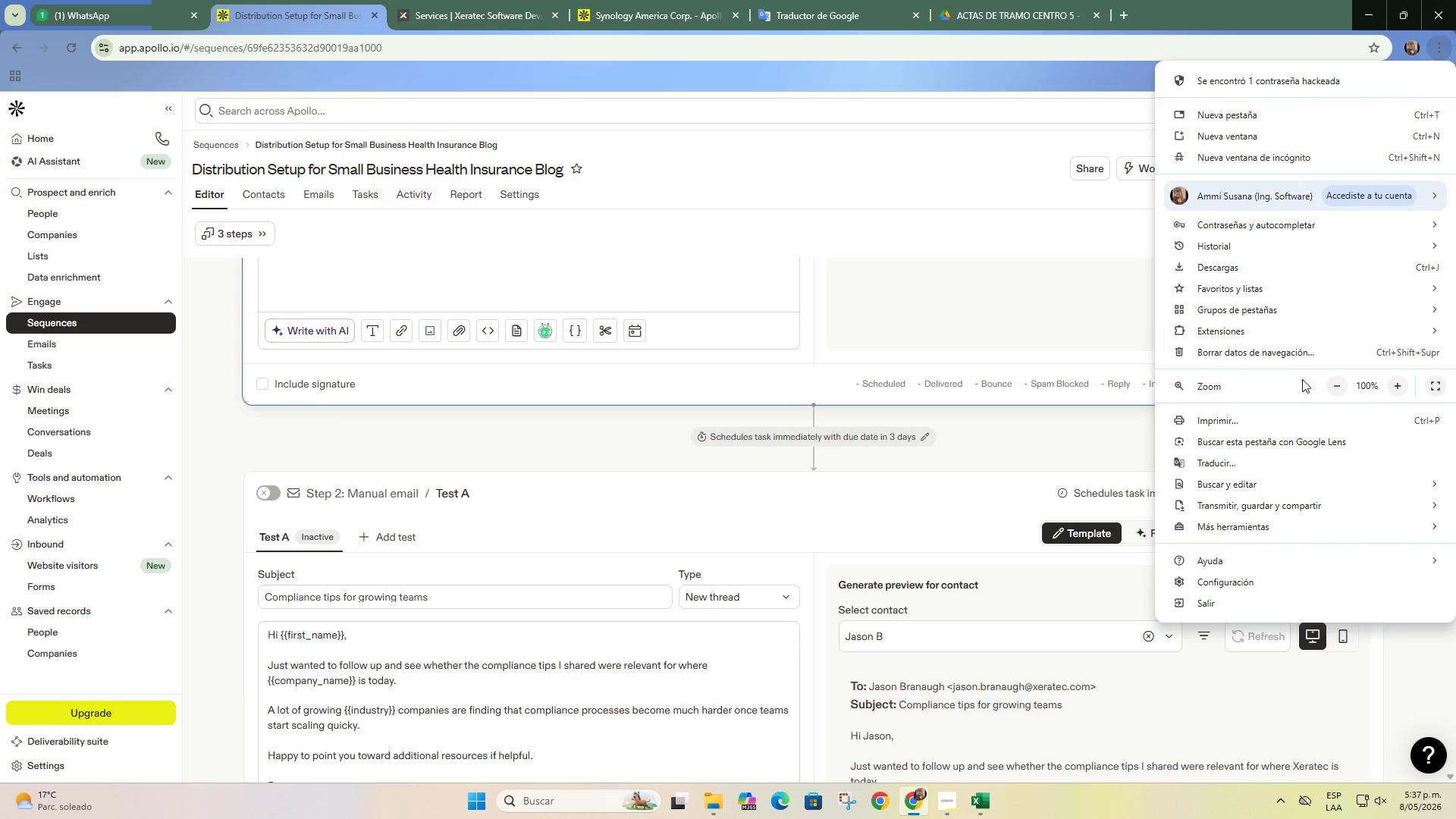 
left_click([1301, 413])
 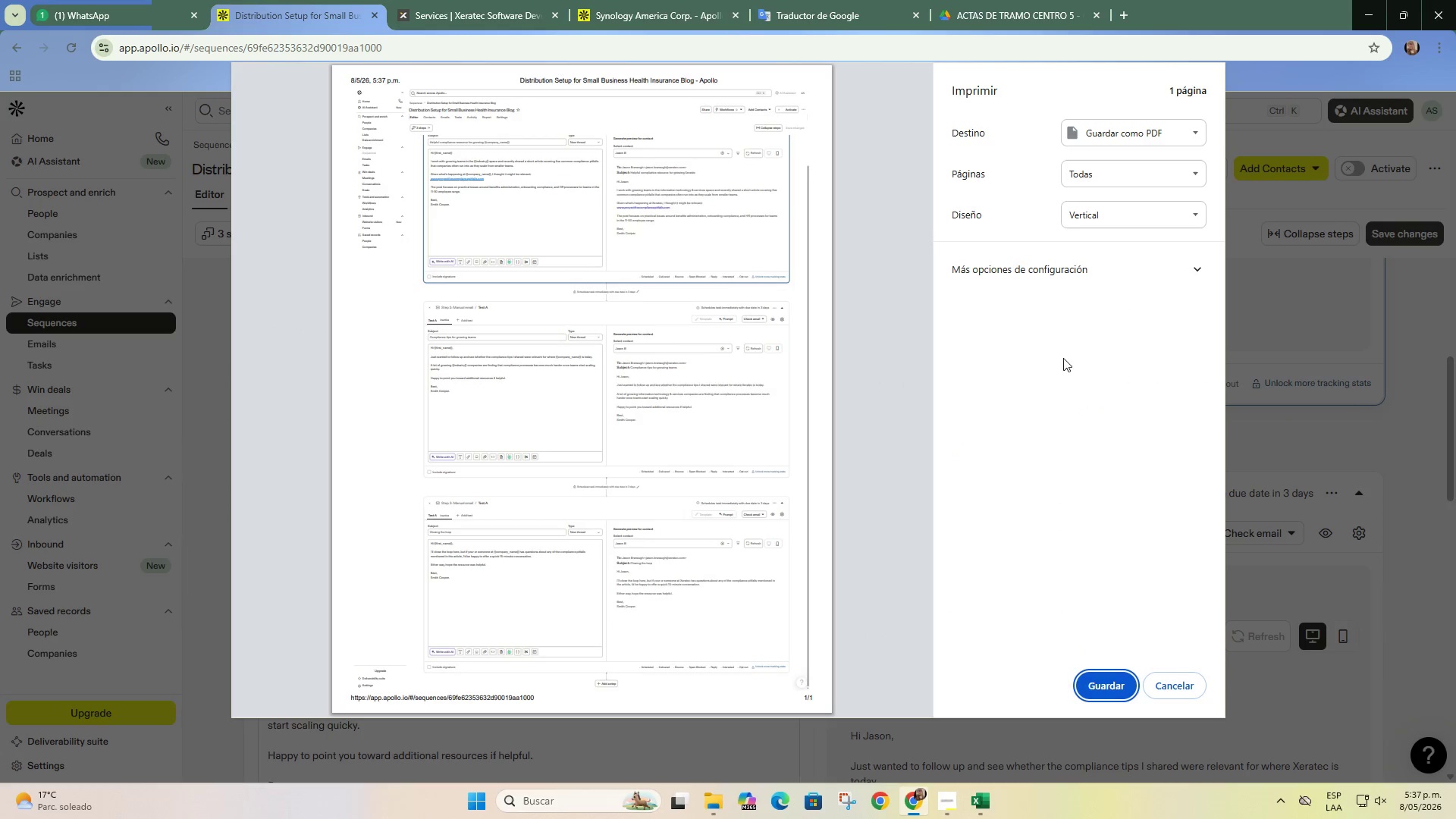 
scroll: coordinate [934, 351], scroll_direction: down, amount: 1.0
 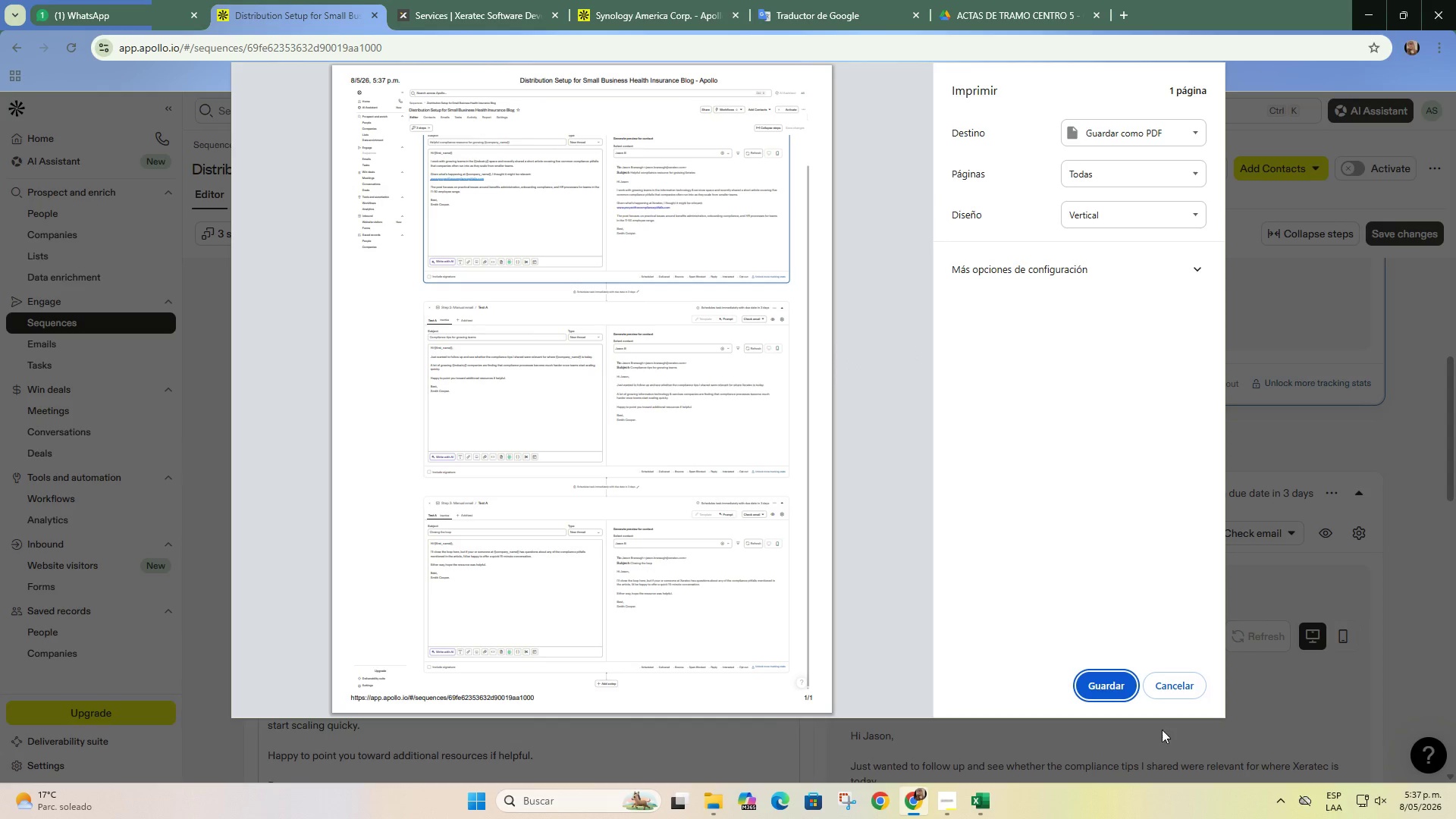 
left_click([1122, 692])
 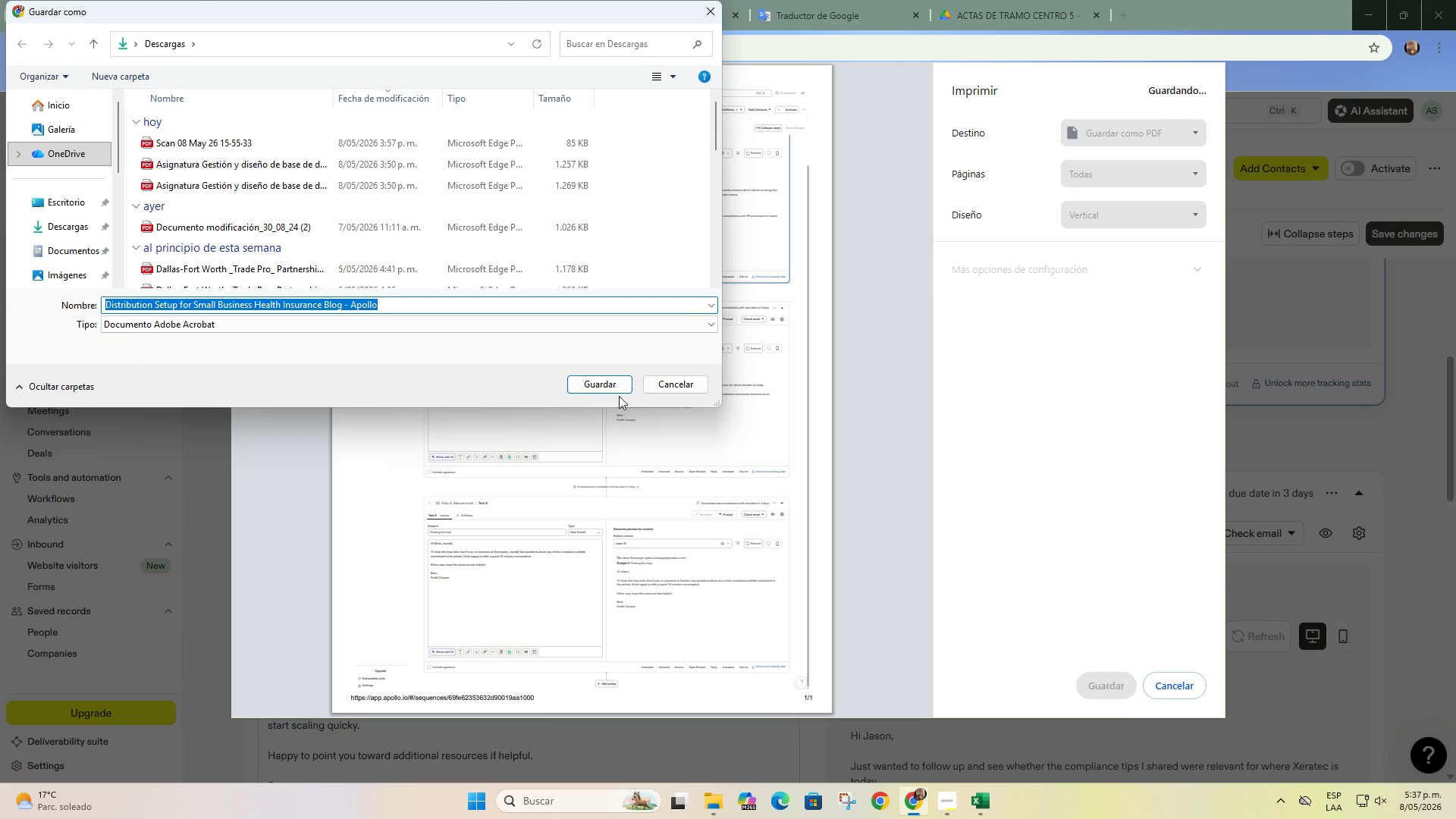 
left_click([617, 384])
 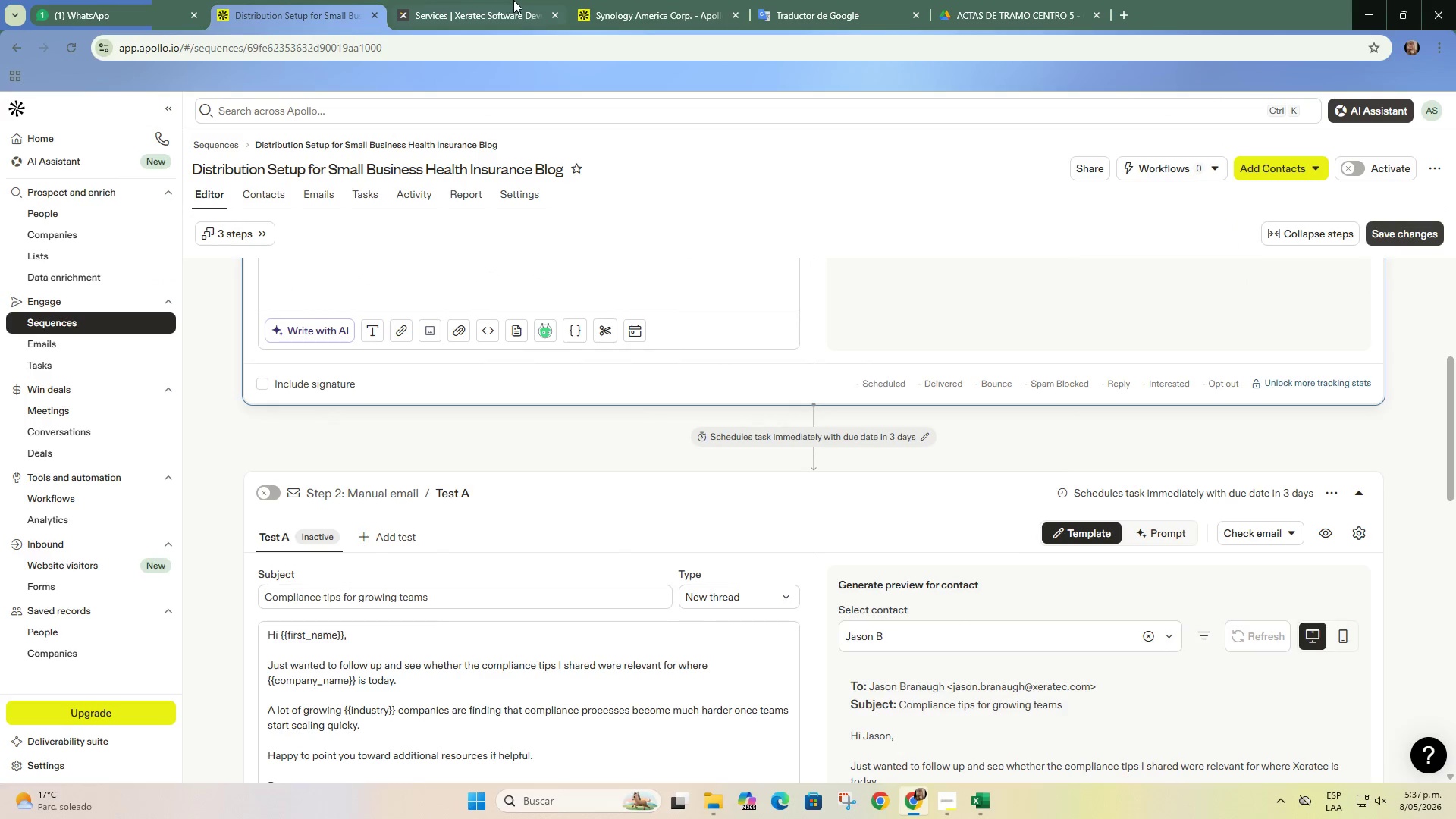 
left_click([532, 0])
 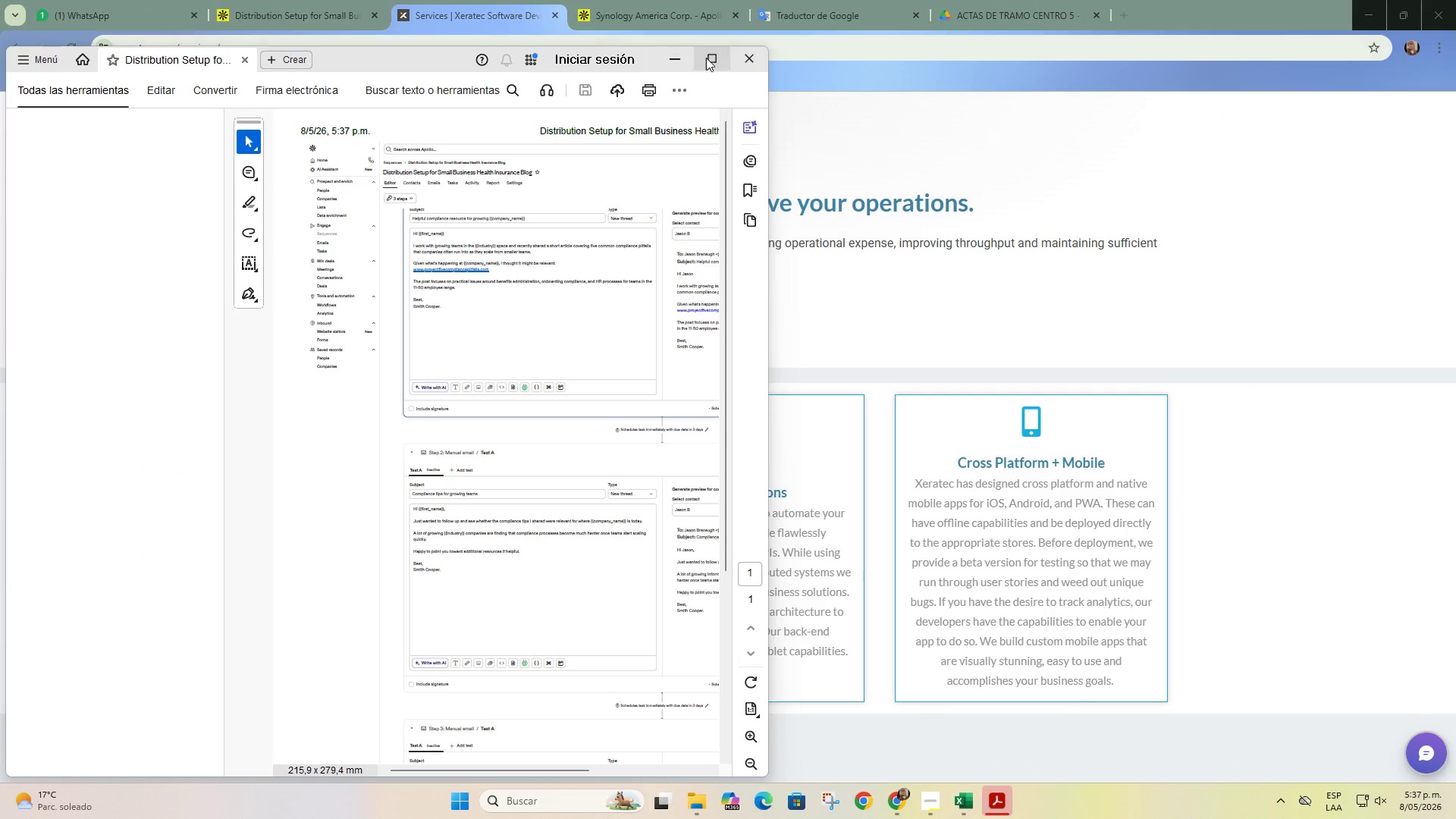 
double_click([785, 0])
 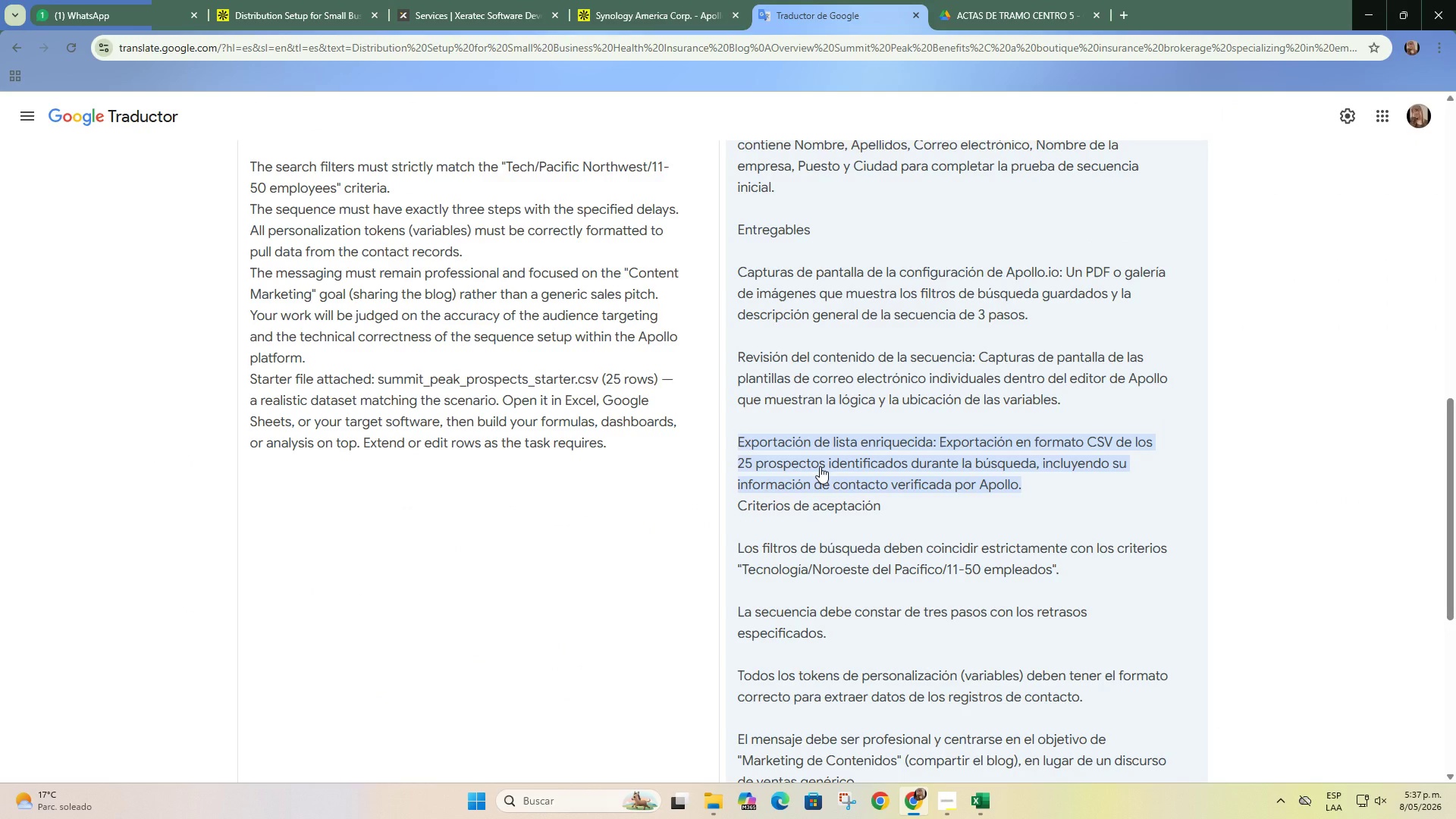 
scroll: coordinate [805, 447], scroll_direction: up, amount: 2.0
 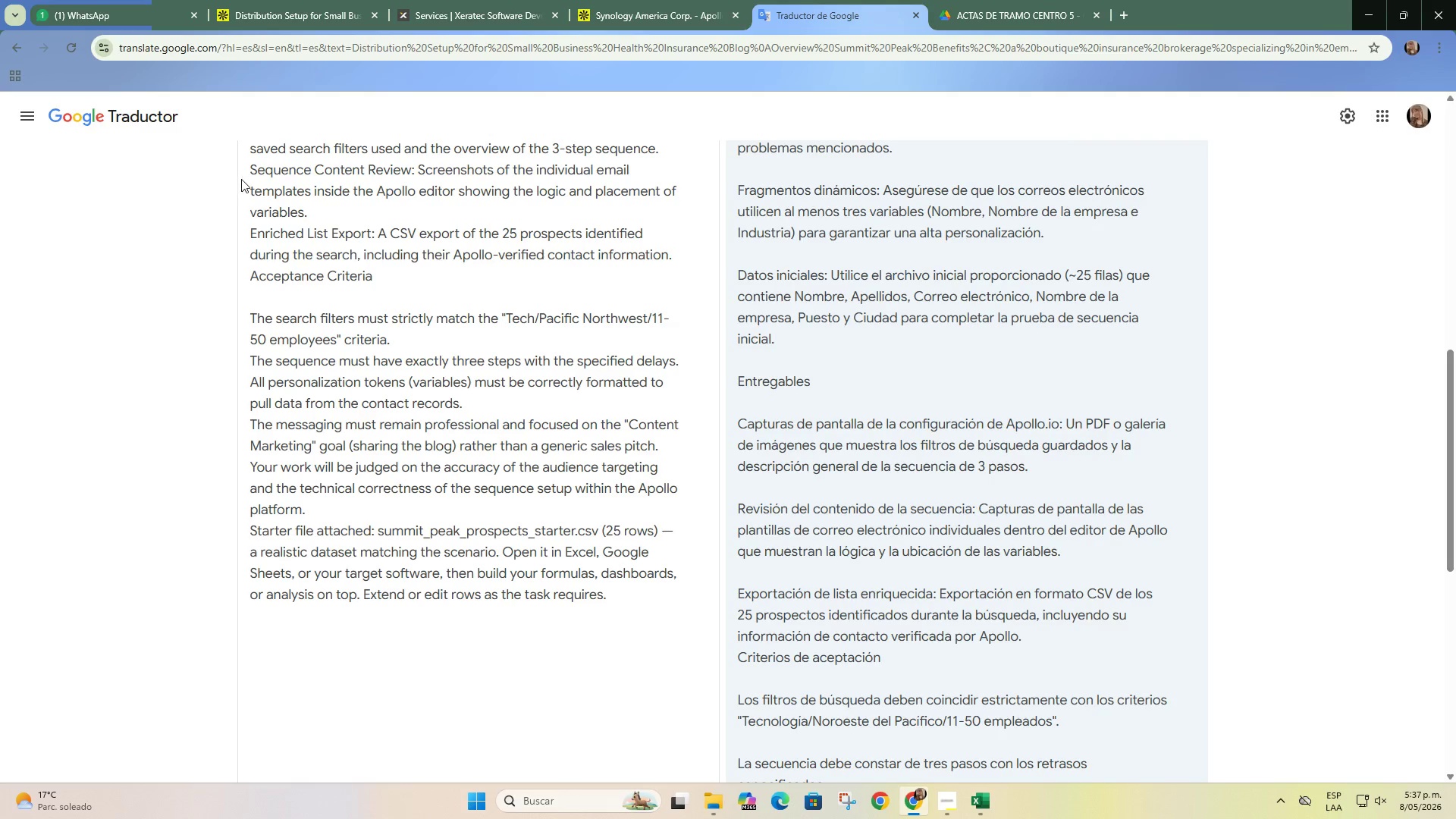 
left_click_drag(start_coordinate=[249, 167], to_coordinate=[411, 174])
 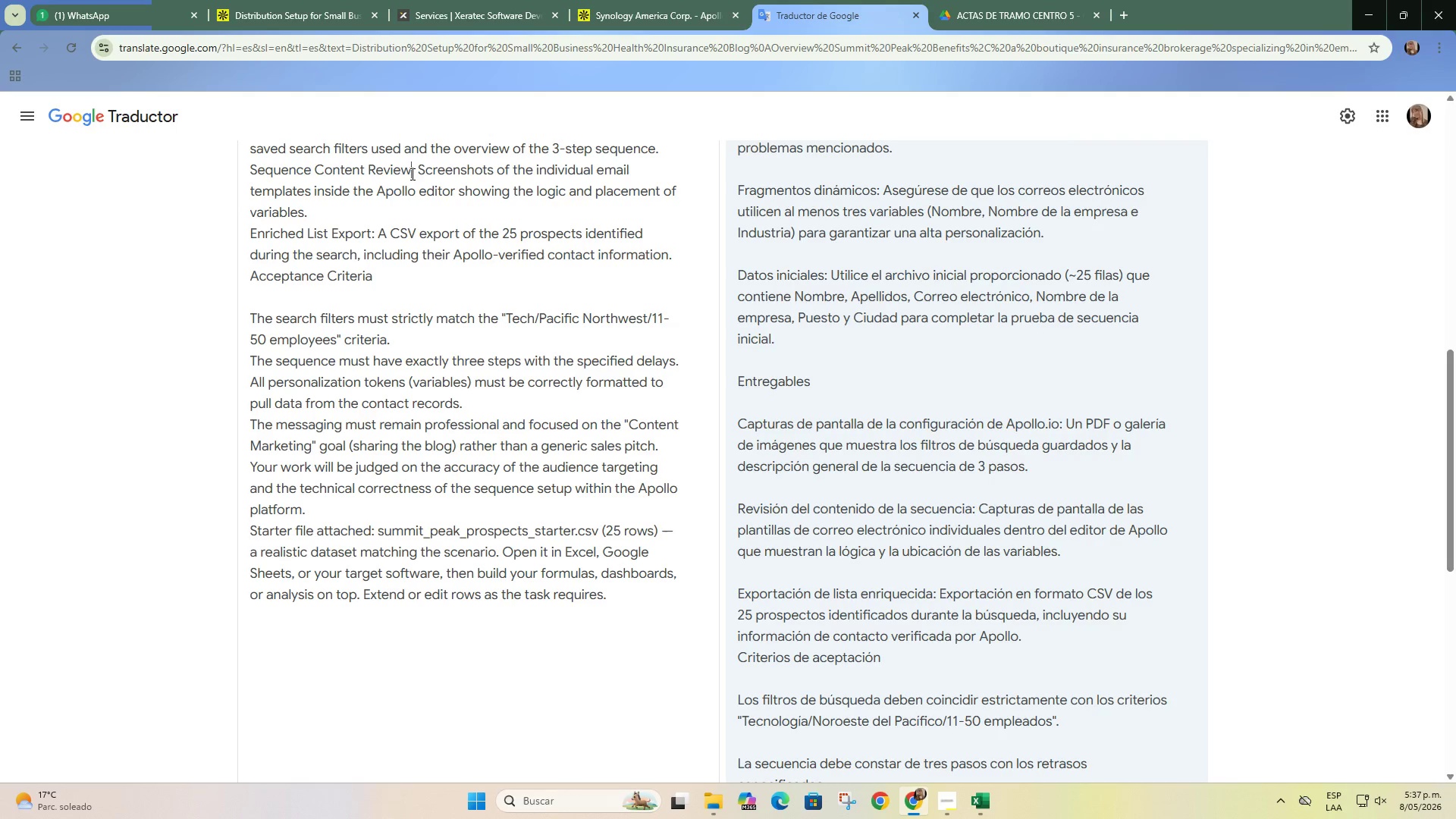 
left_click_drag(start_coordinate=[411, 174], to_coordinate=[249, 177])
 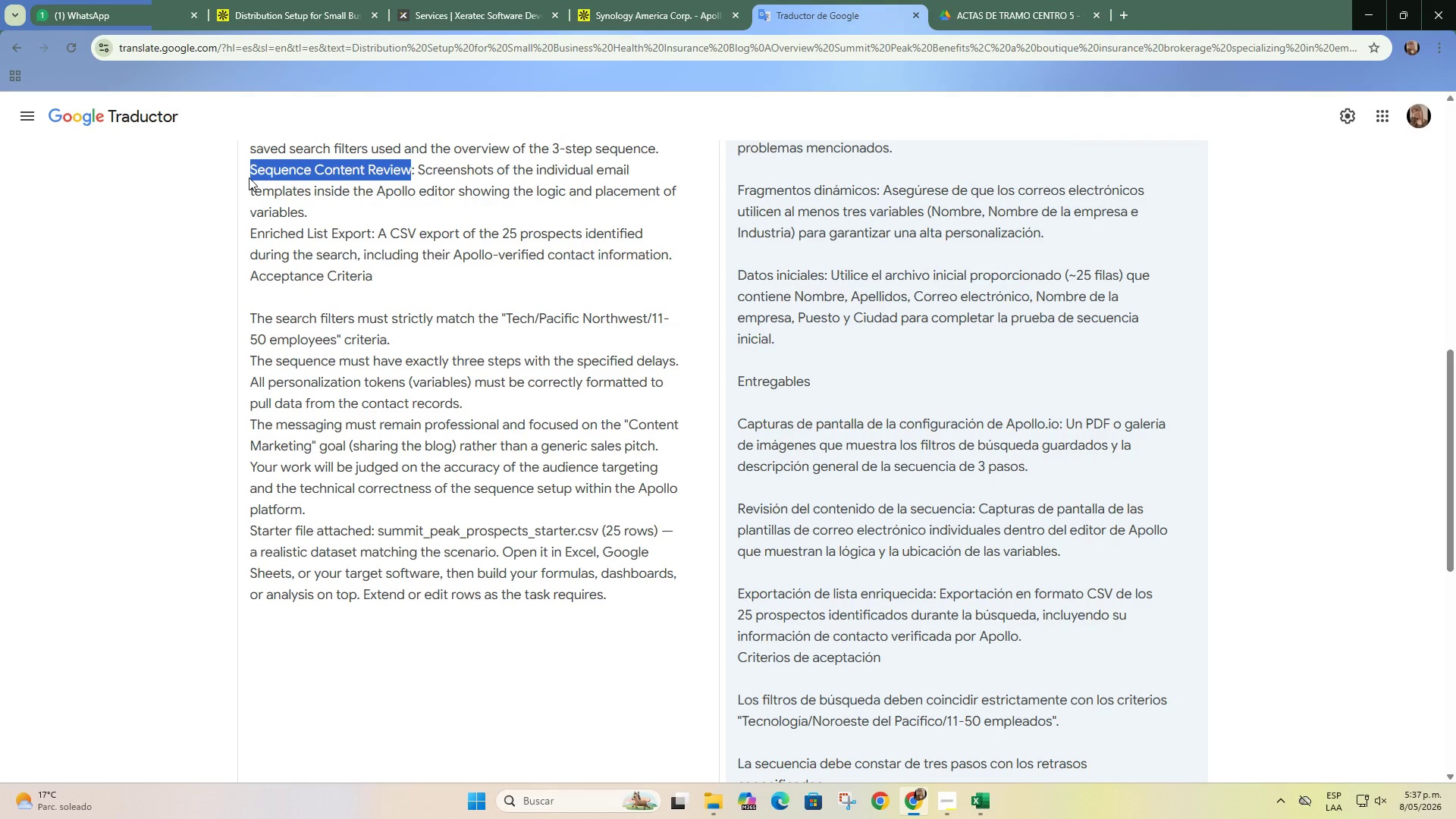 
key(Control+C)
 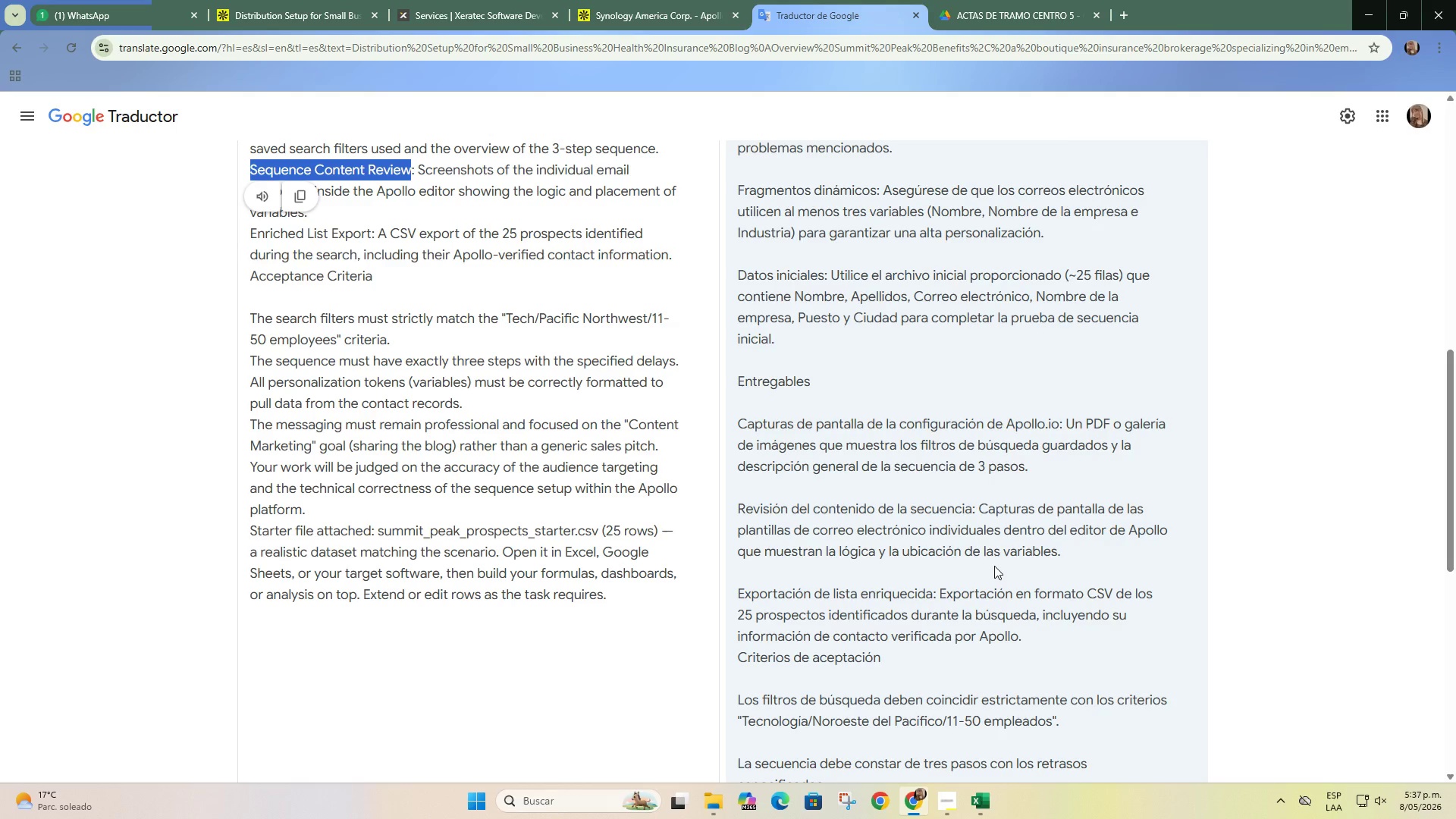 
wait(5.98)
 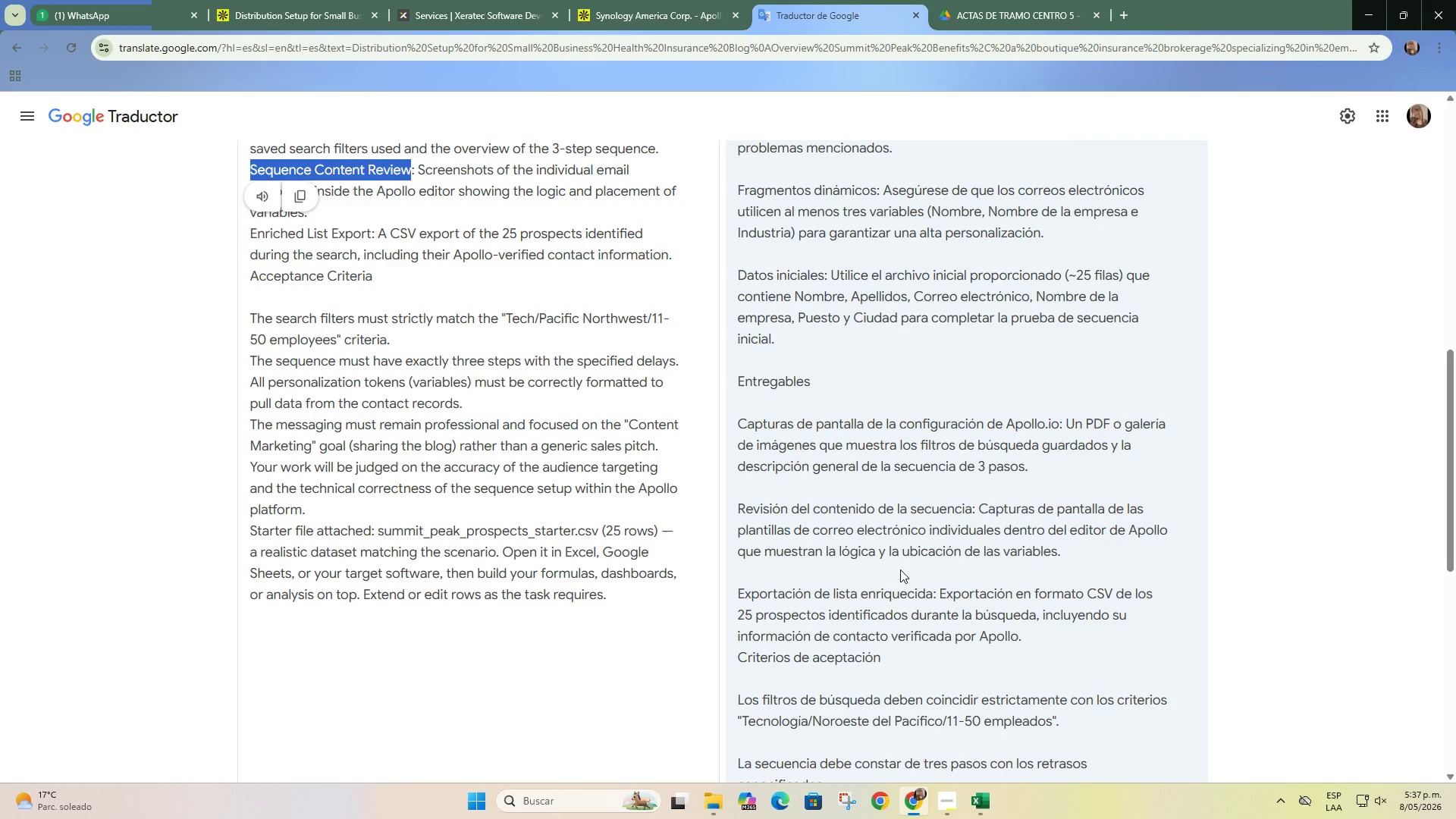 
left_click([1047, 0])
 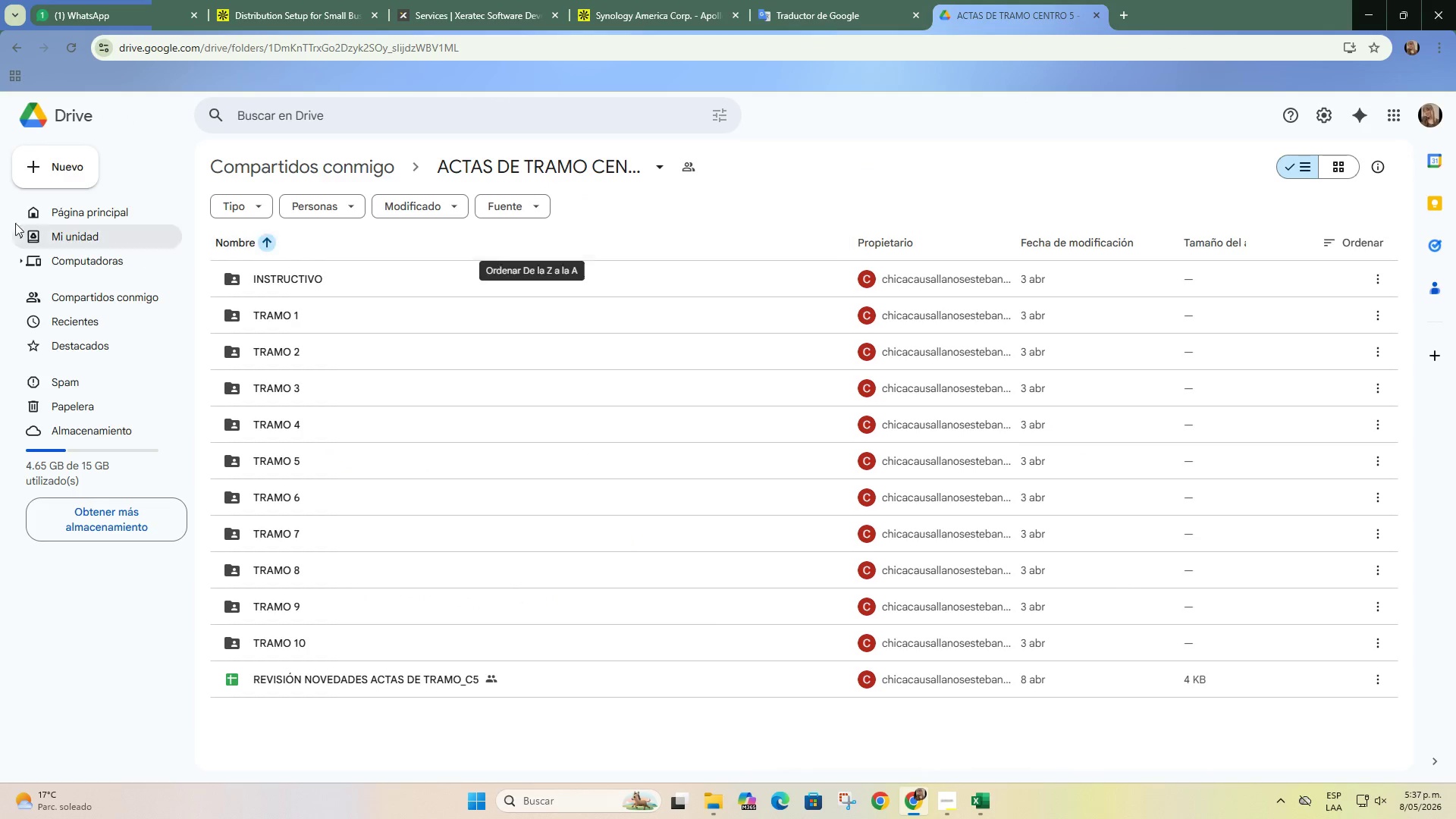 
left_click([52, 174])
 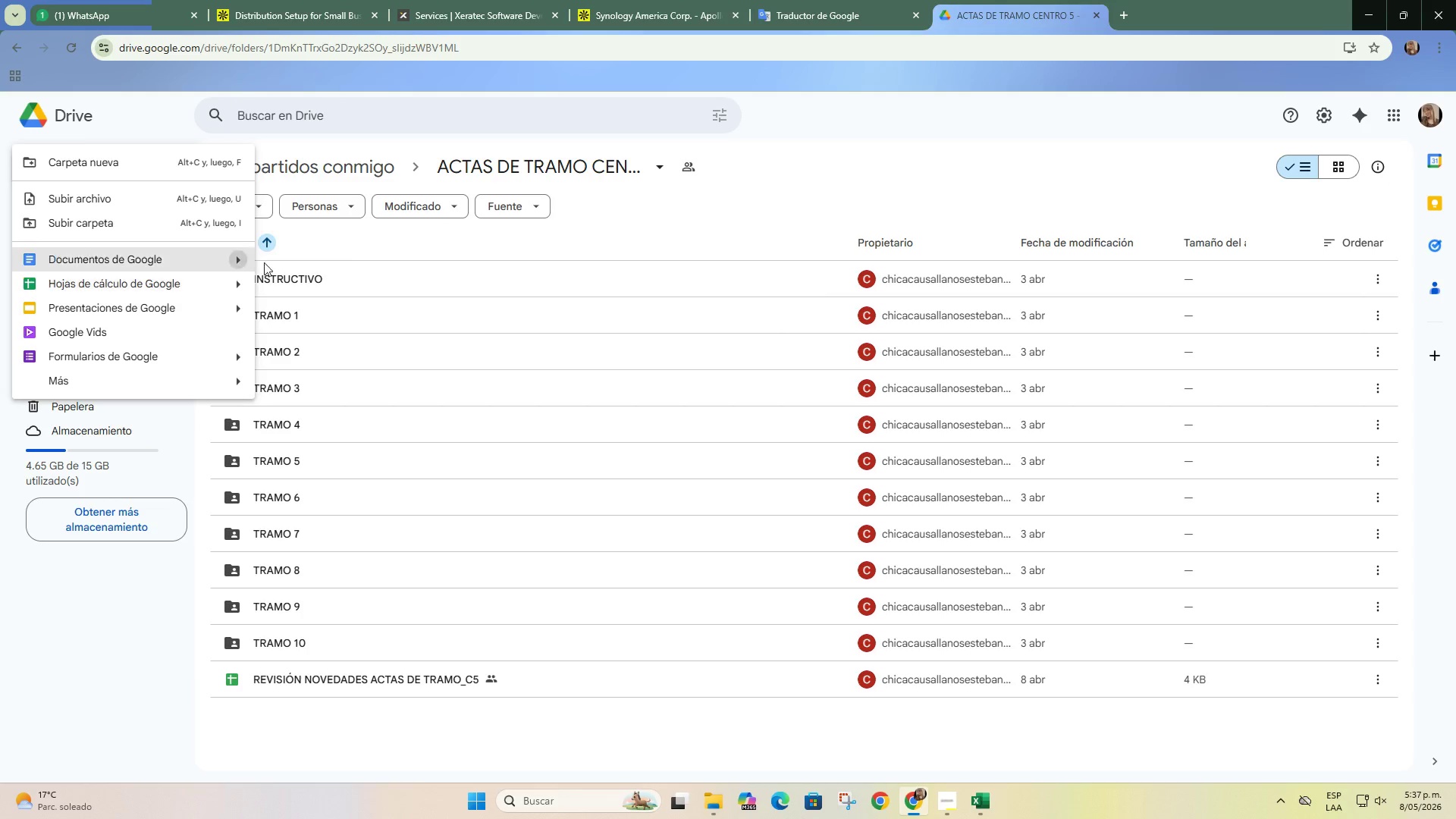 
left_click([373, 246])
 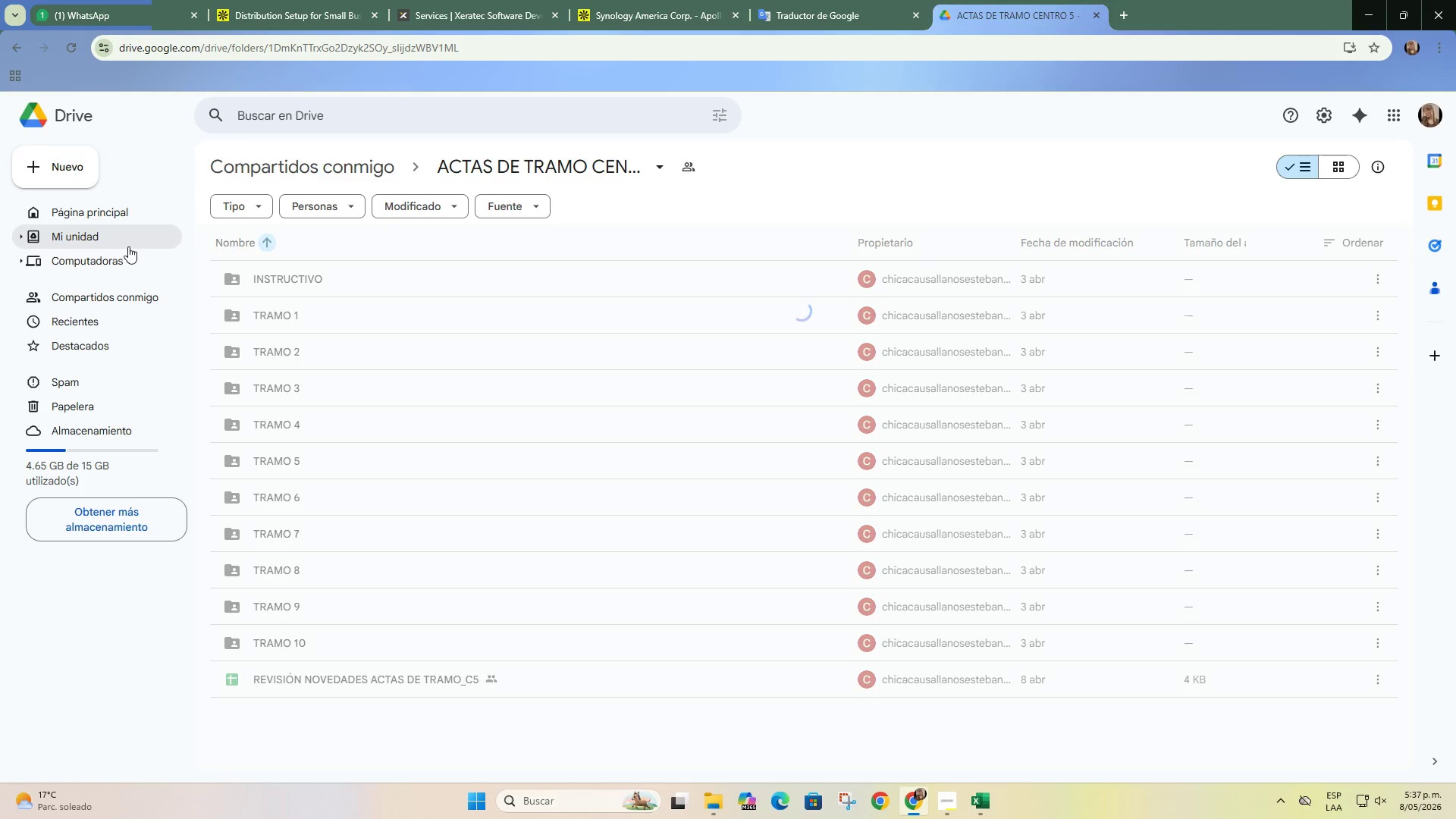 
left_click([127, 246])
 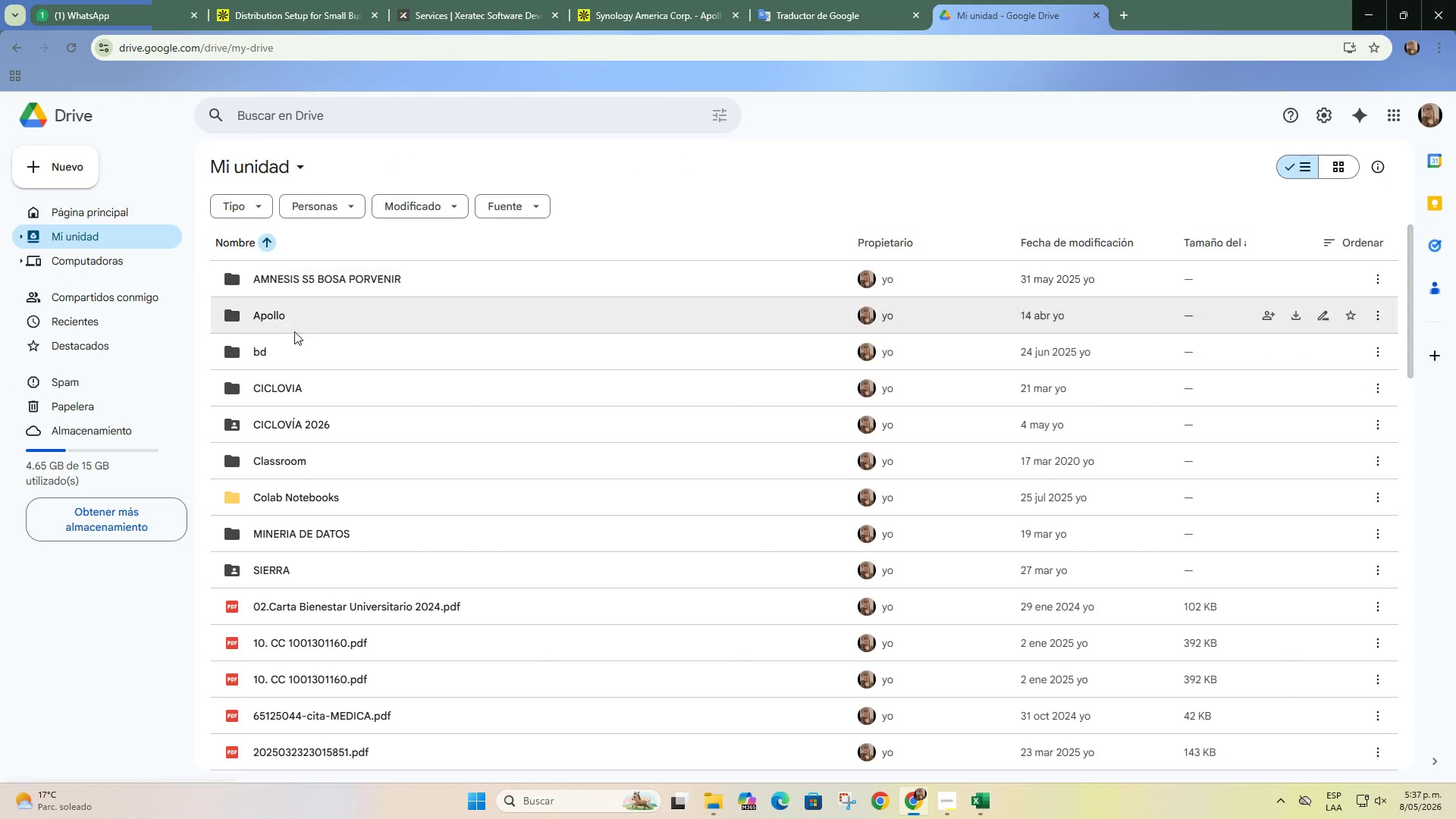 
double_click([299, 322])
 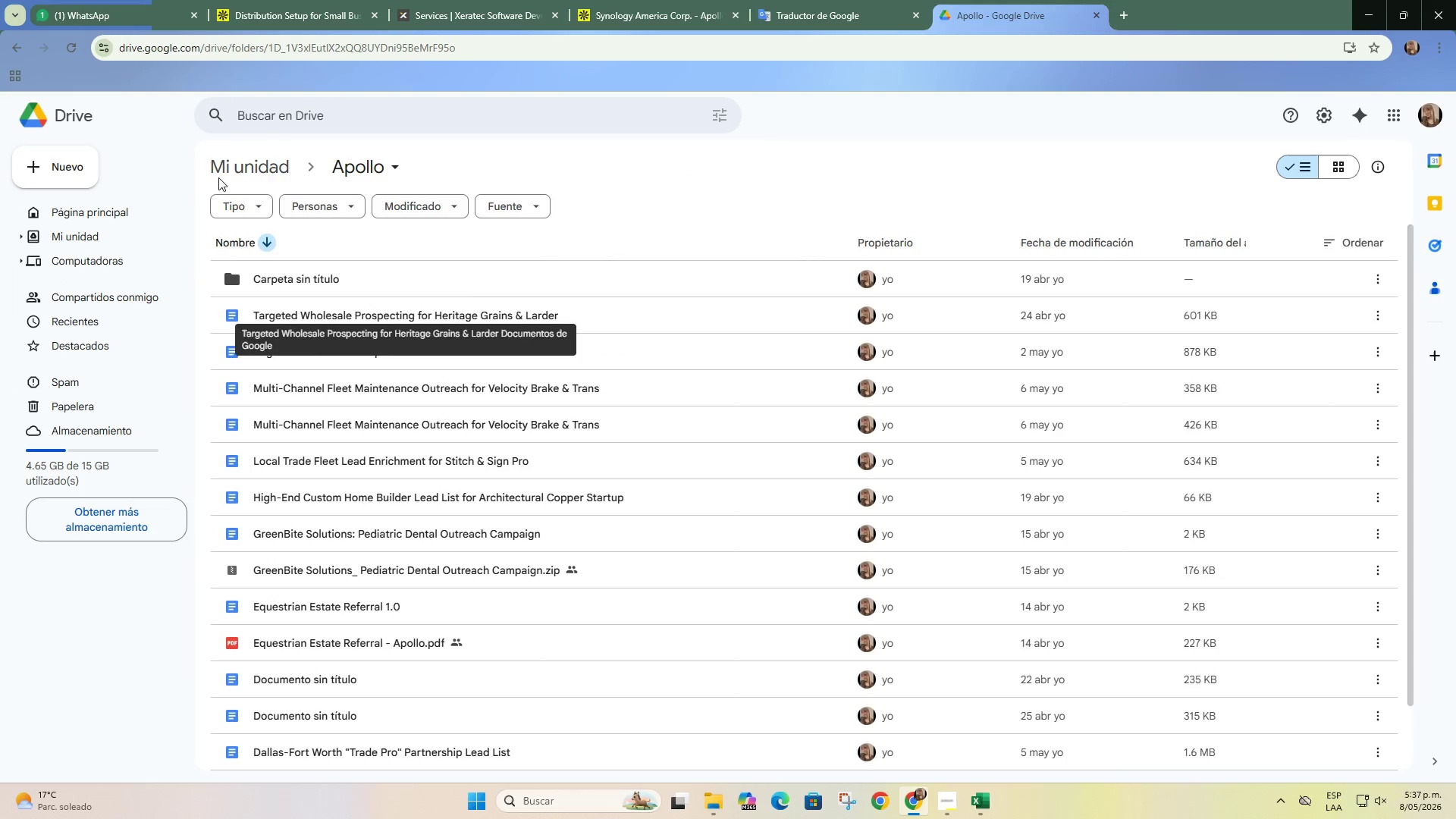 
left_click([52, 167])
 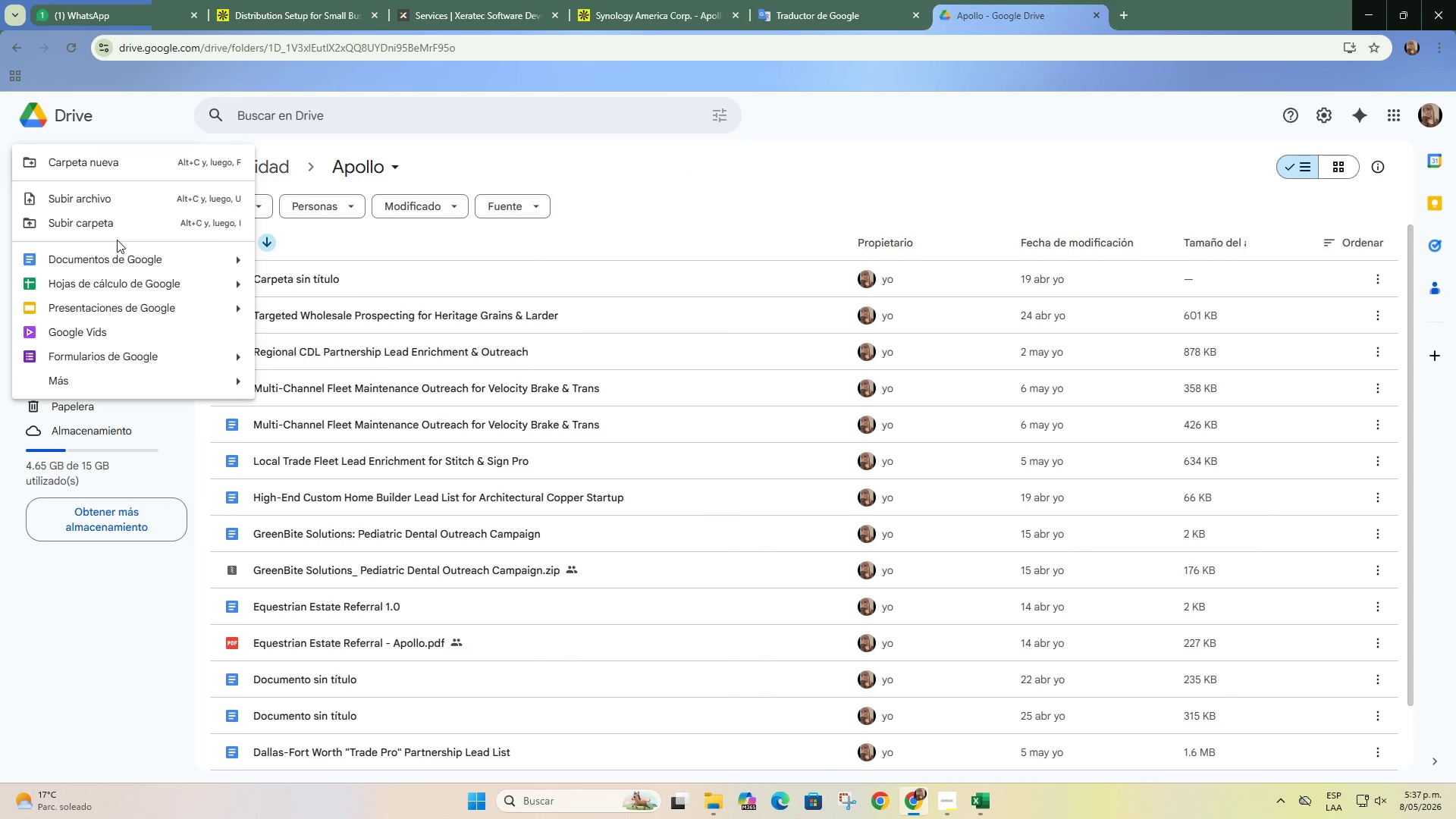 
left_click([132, 250])